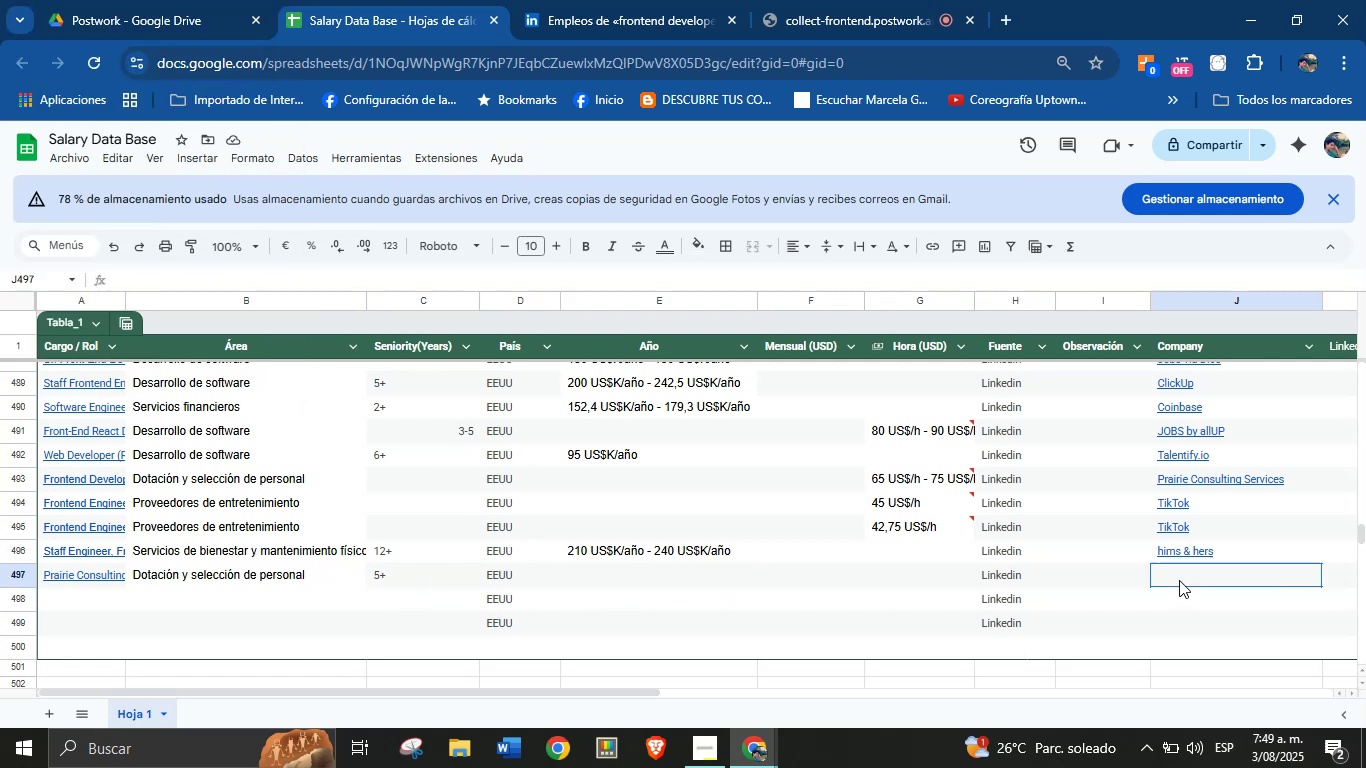 
key(Meta+MetaLeft)
 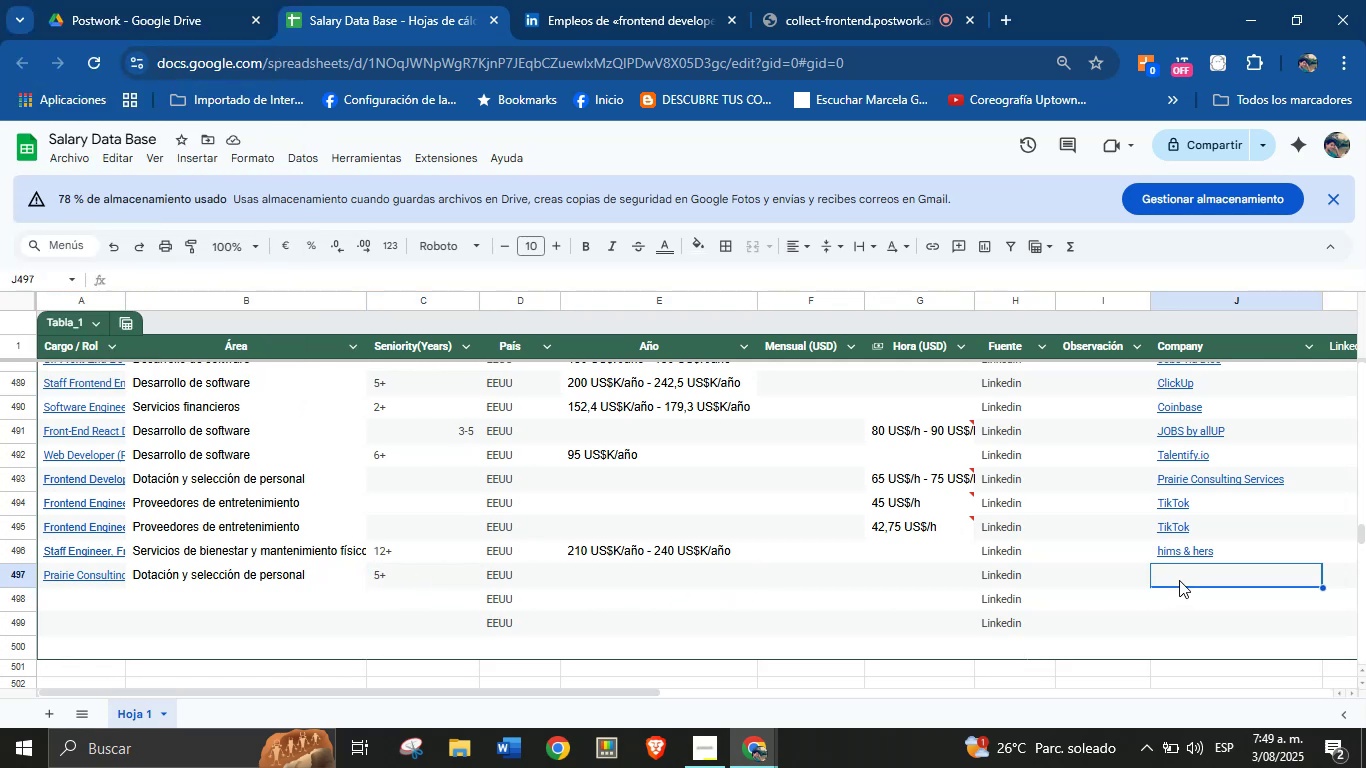 
key(Meta+MetaLeft)
 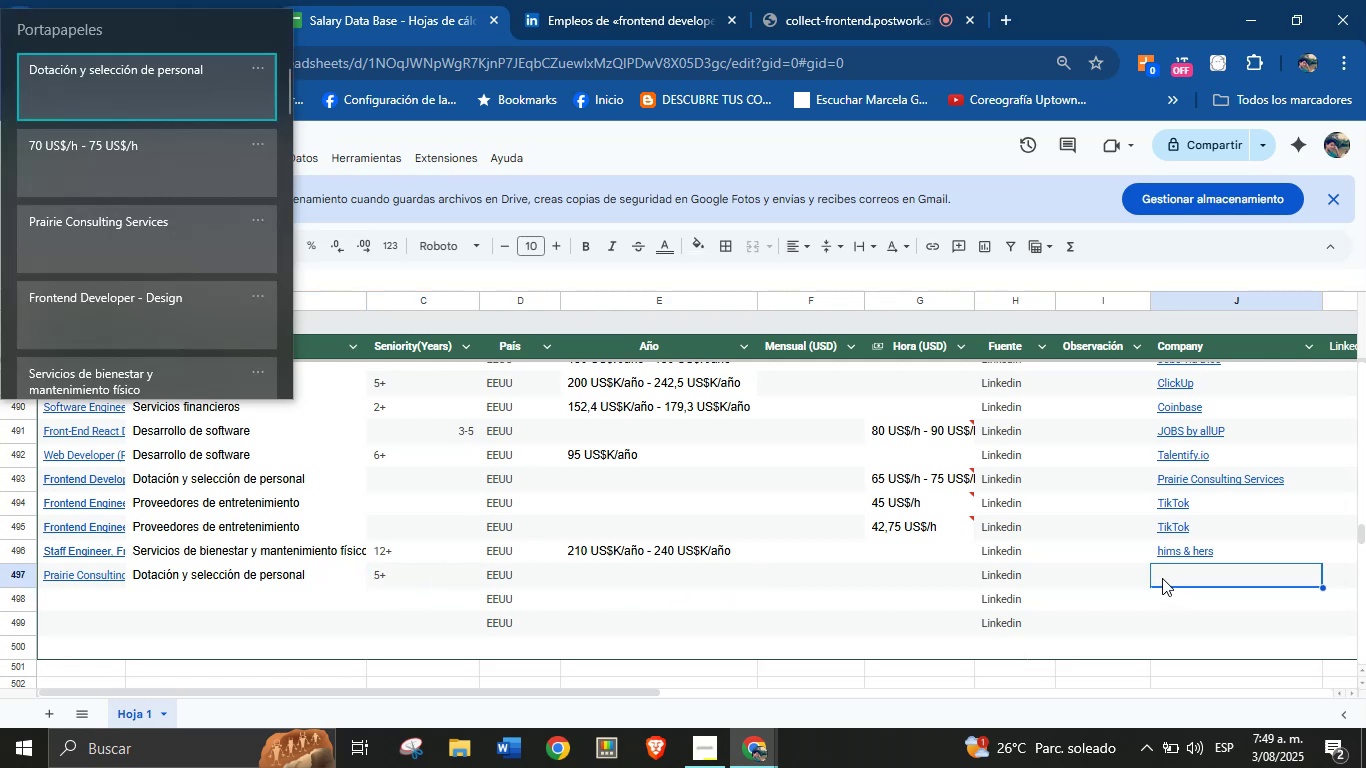 
key(Meta+V)
 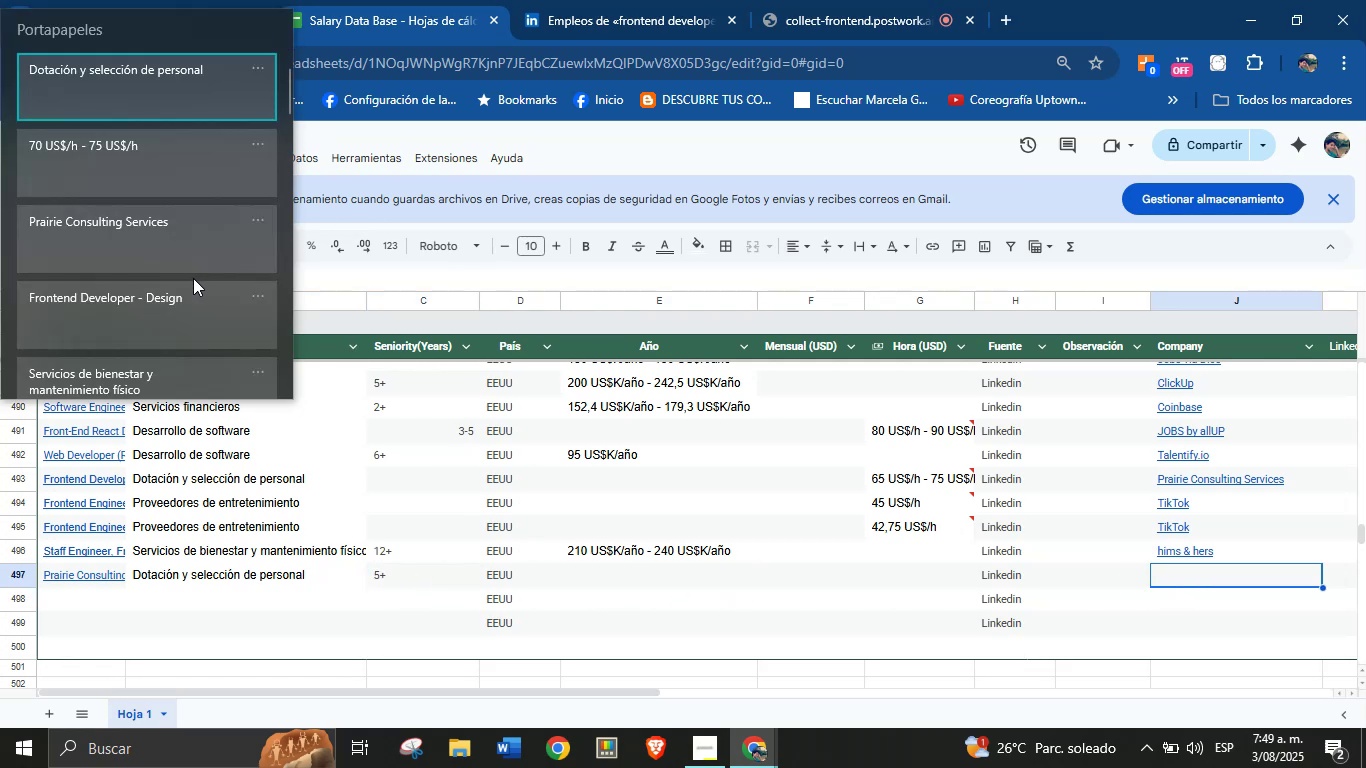 
left_click([178, 252])
 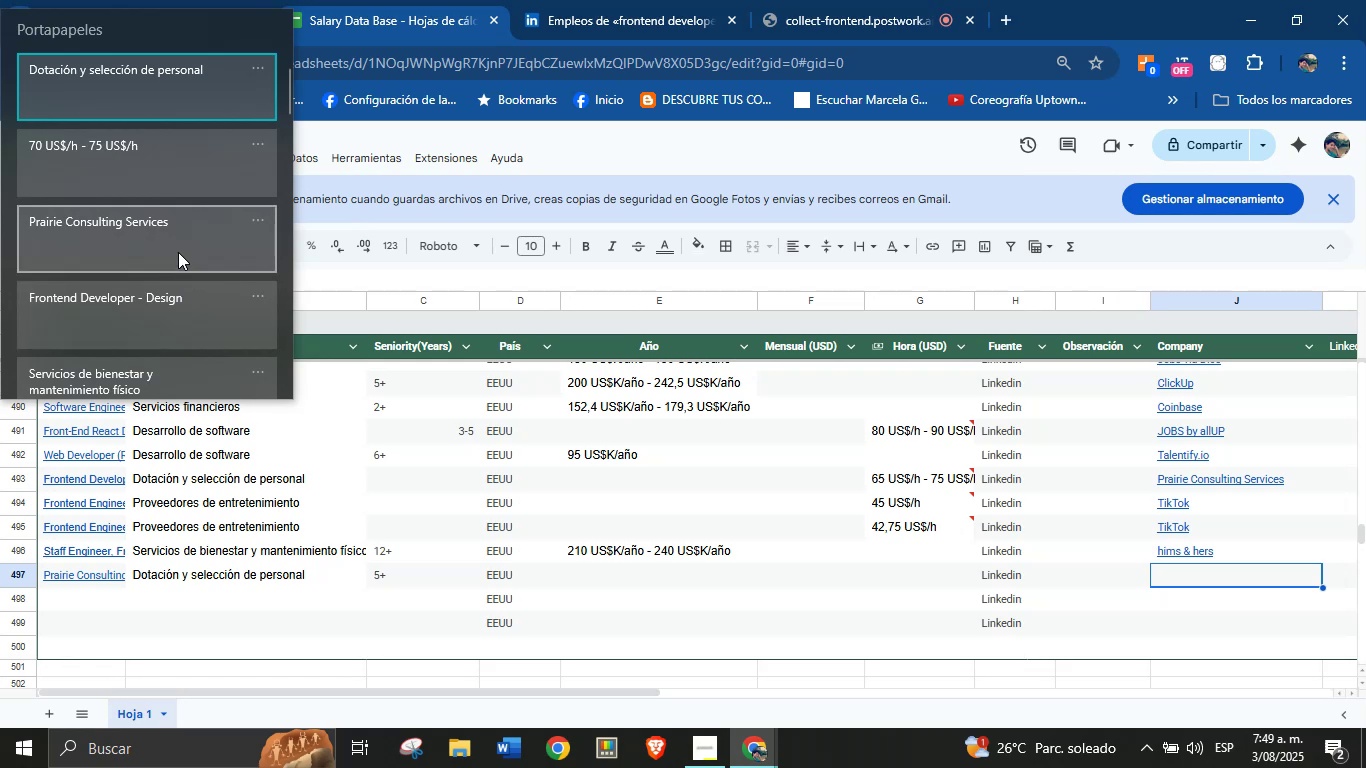 
key(Control+ControlLeft)
 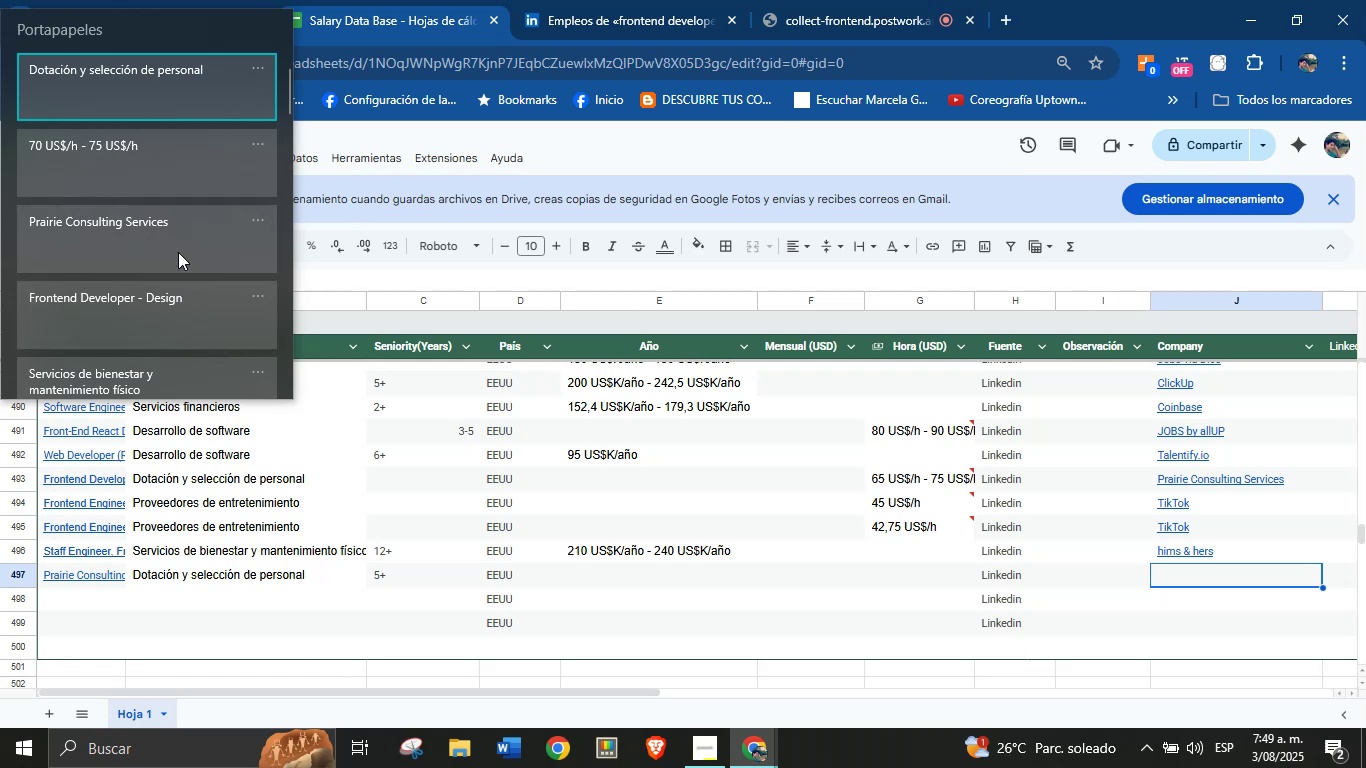 
key(Control+V)
 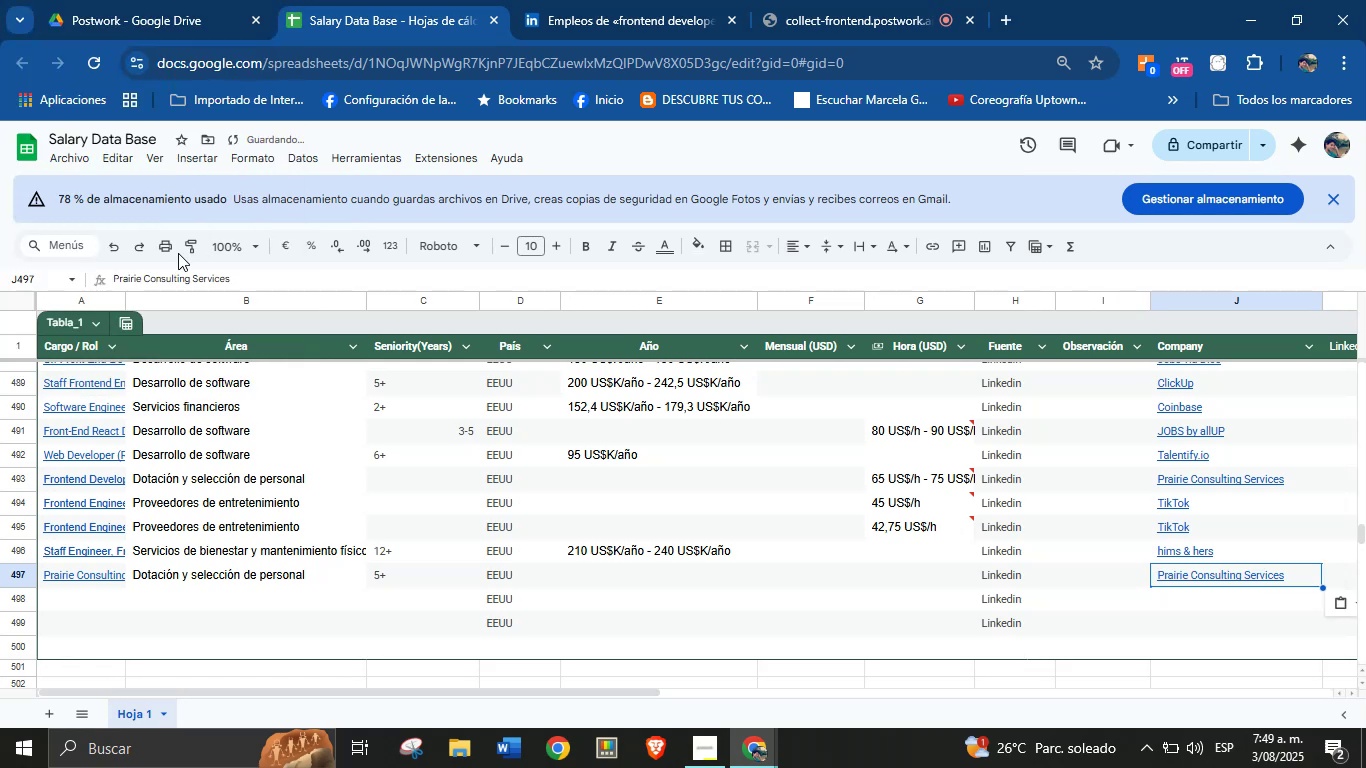 
key(Control+Shift+ControlLeft)
 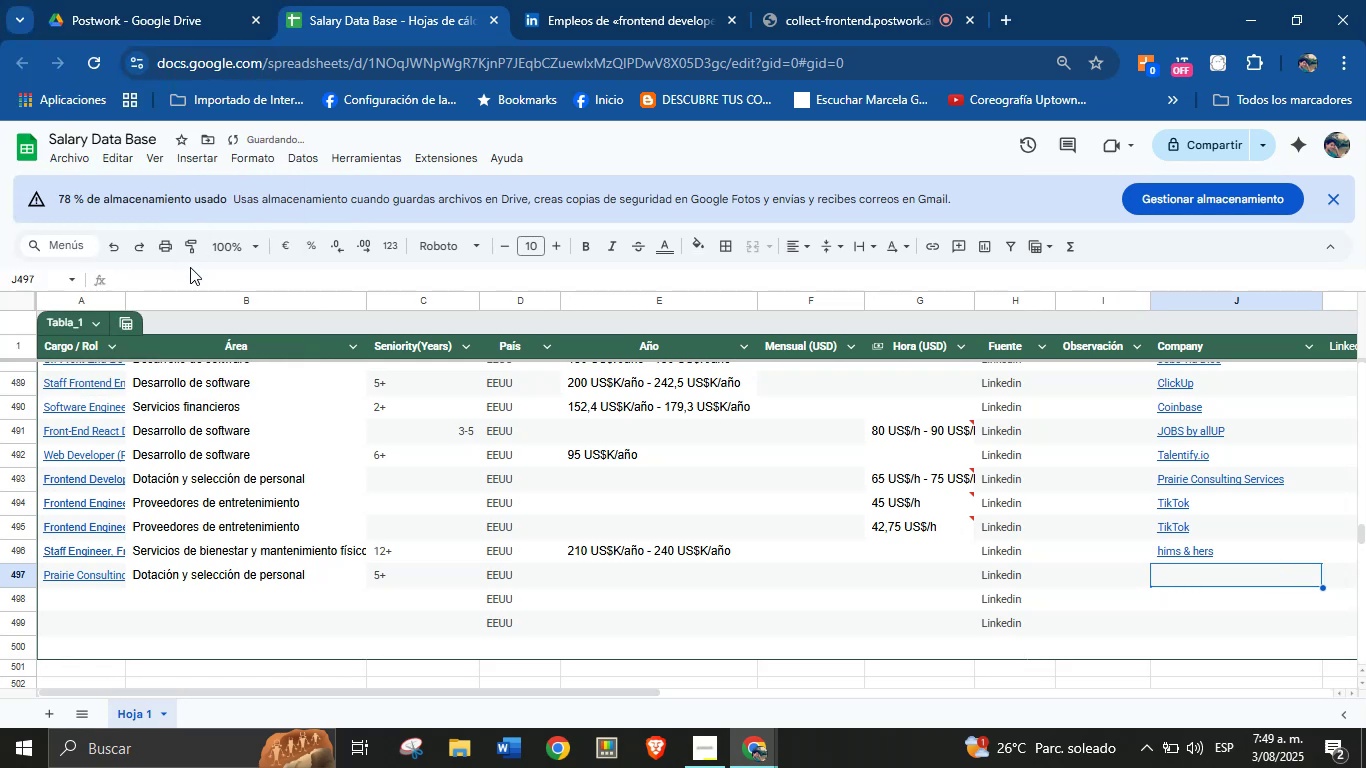 
key(Shift+ShiftLeft)
 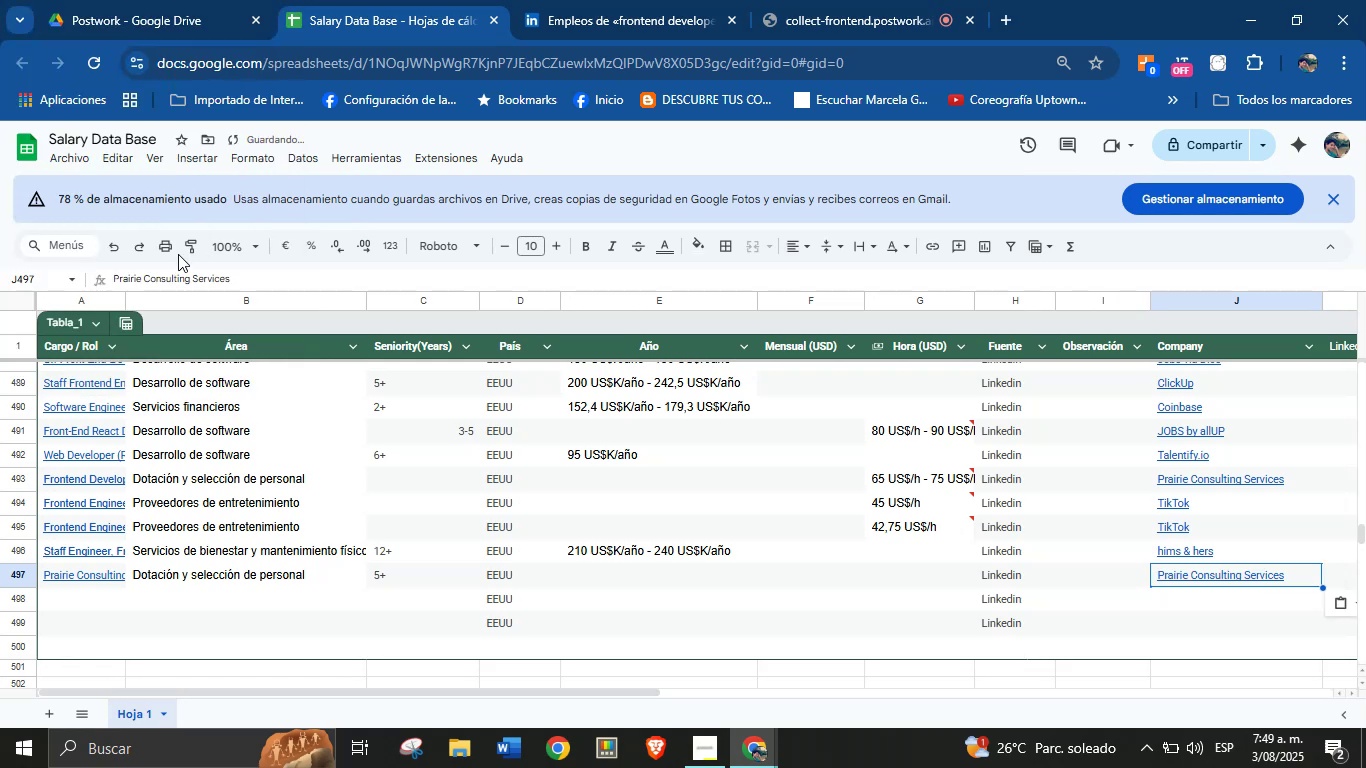 
key(Control+Shift+Z)
 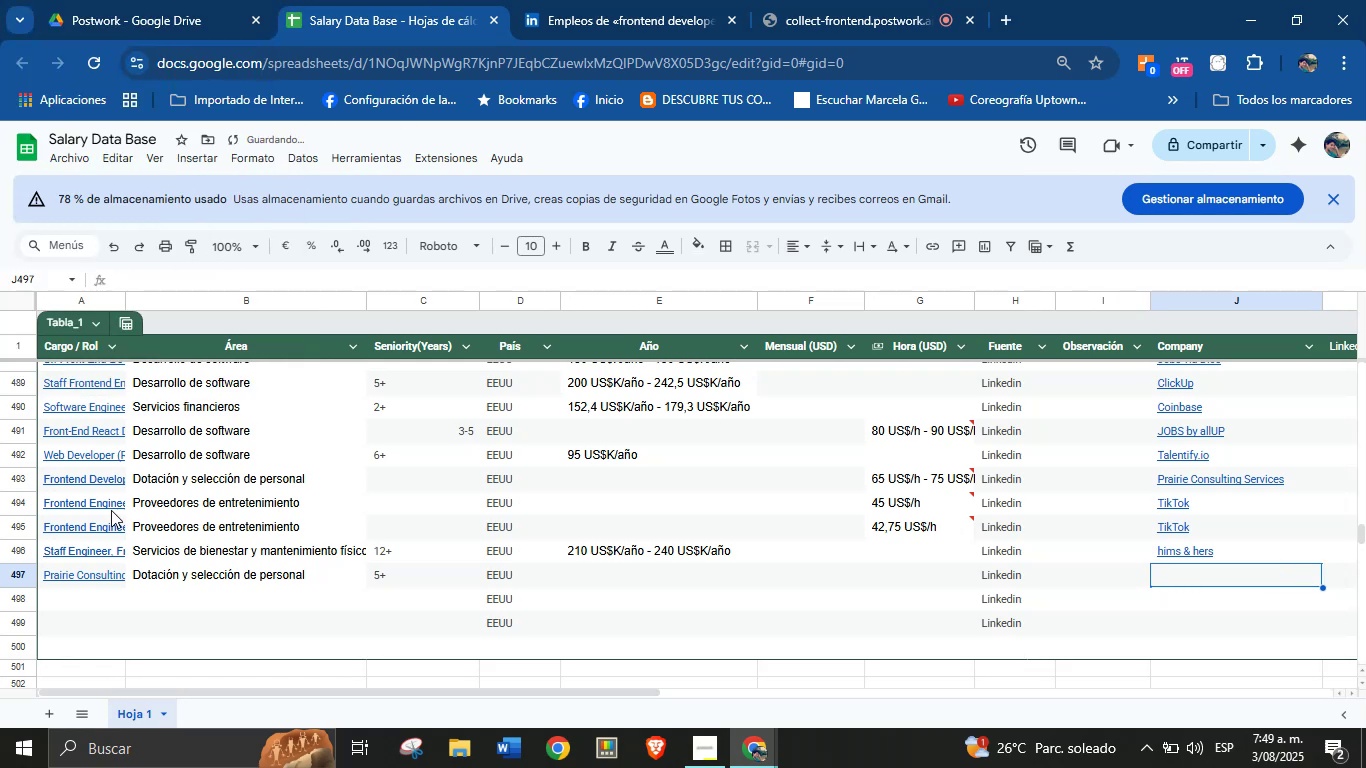 
left_click([90, 572])
 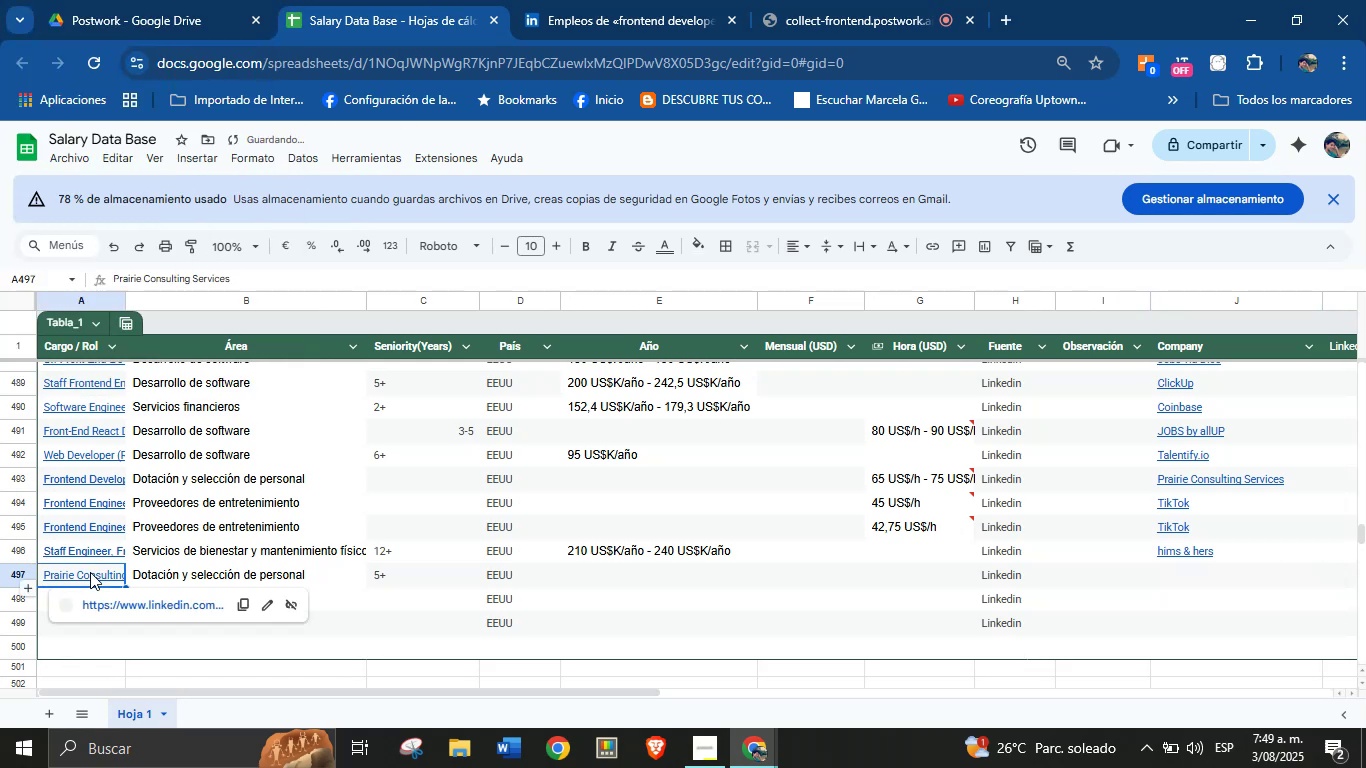 
key(Meta+MetaLeft)
 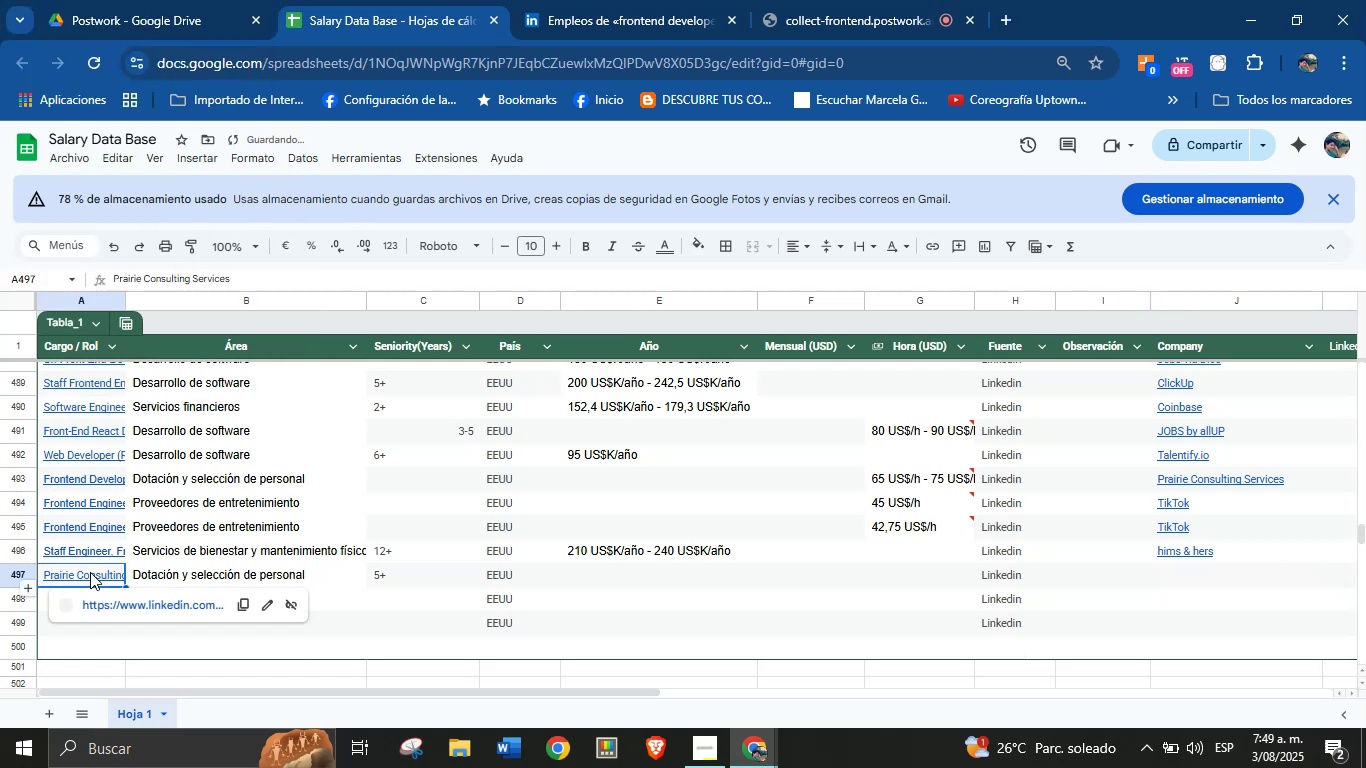 
key(Meta+MetaLeft)
 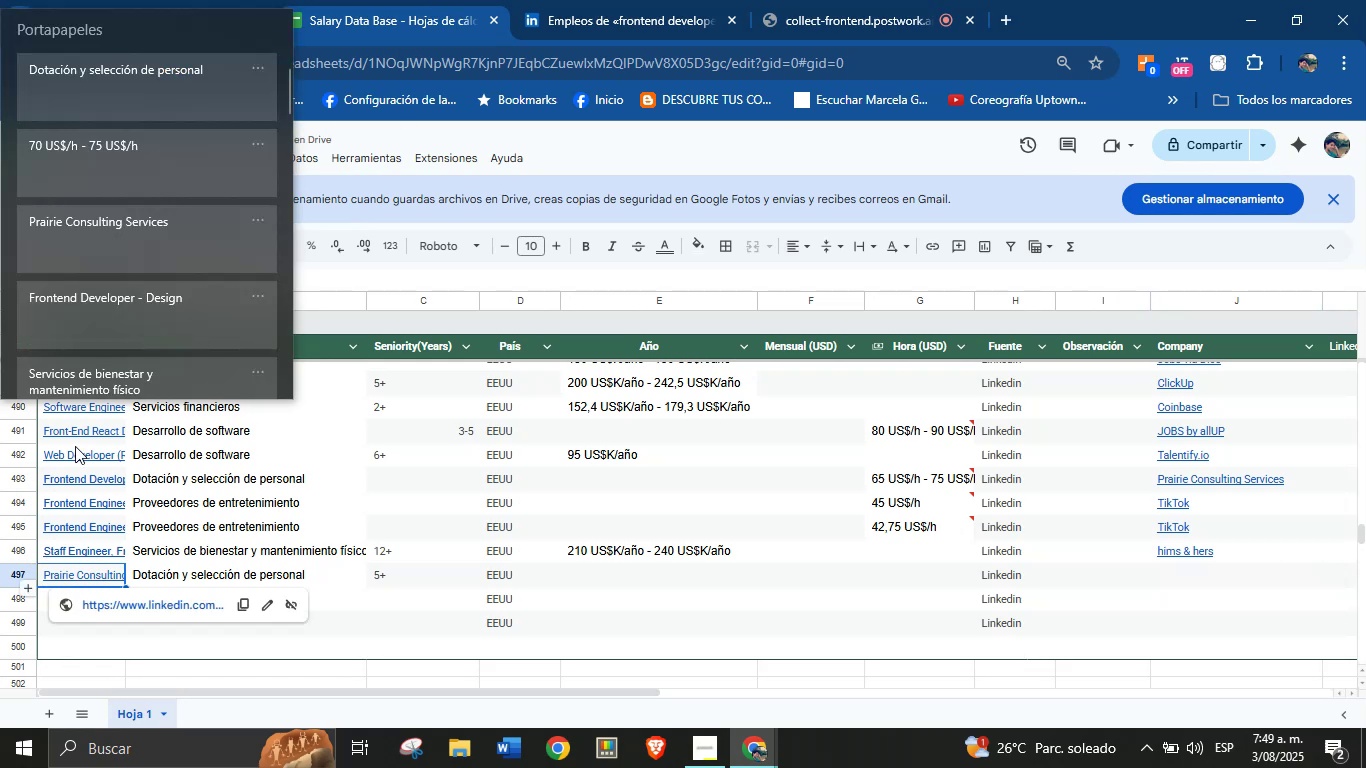 
key(Meta+V)
 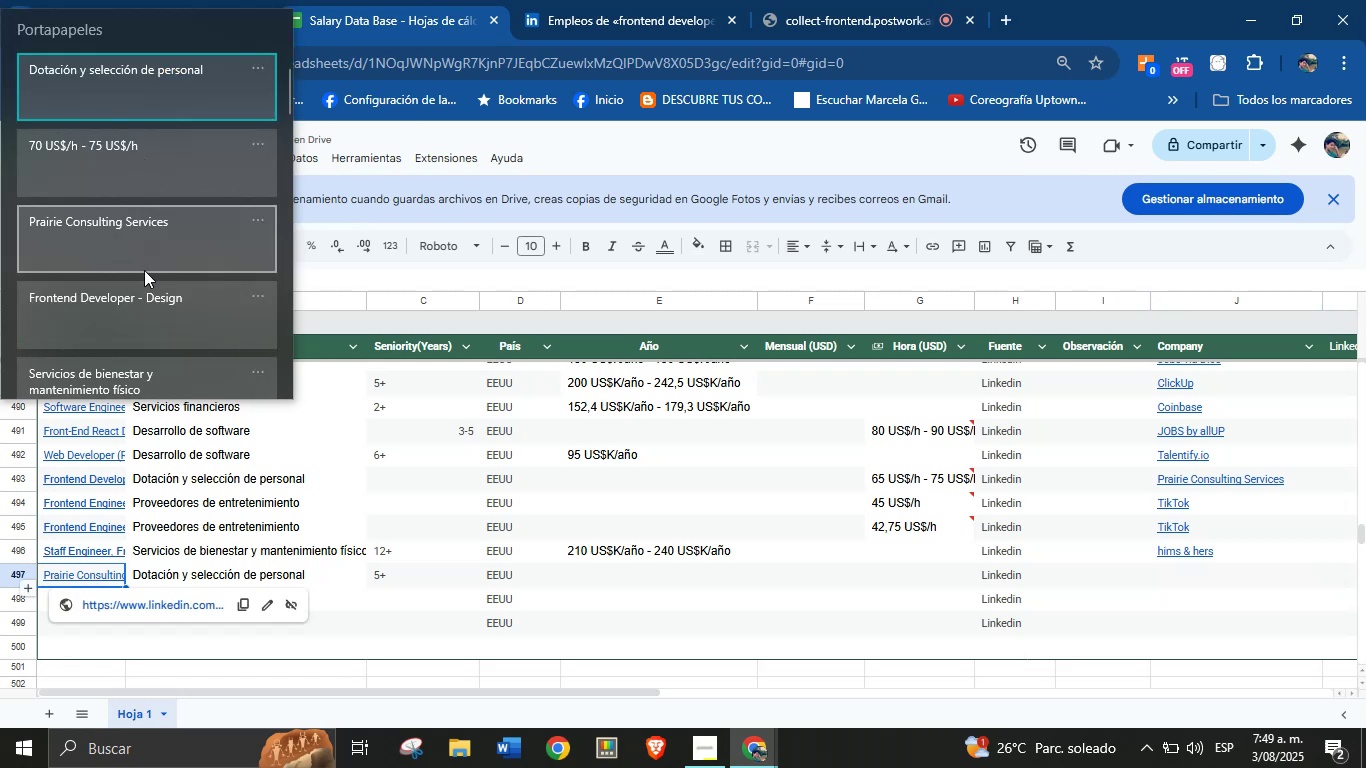 
left_click([151, 305])
 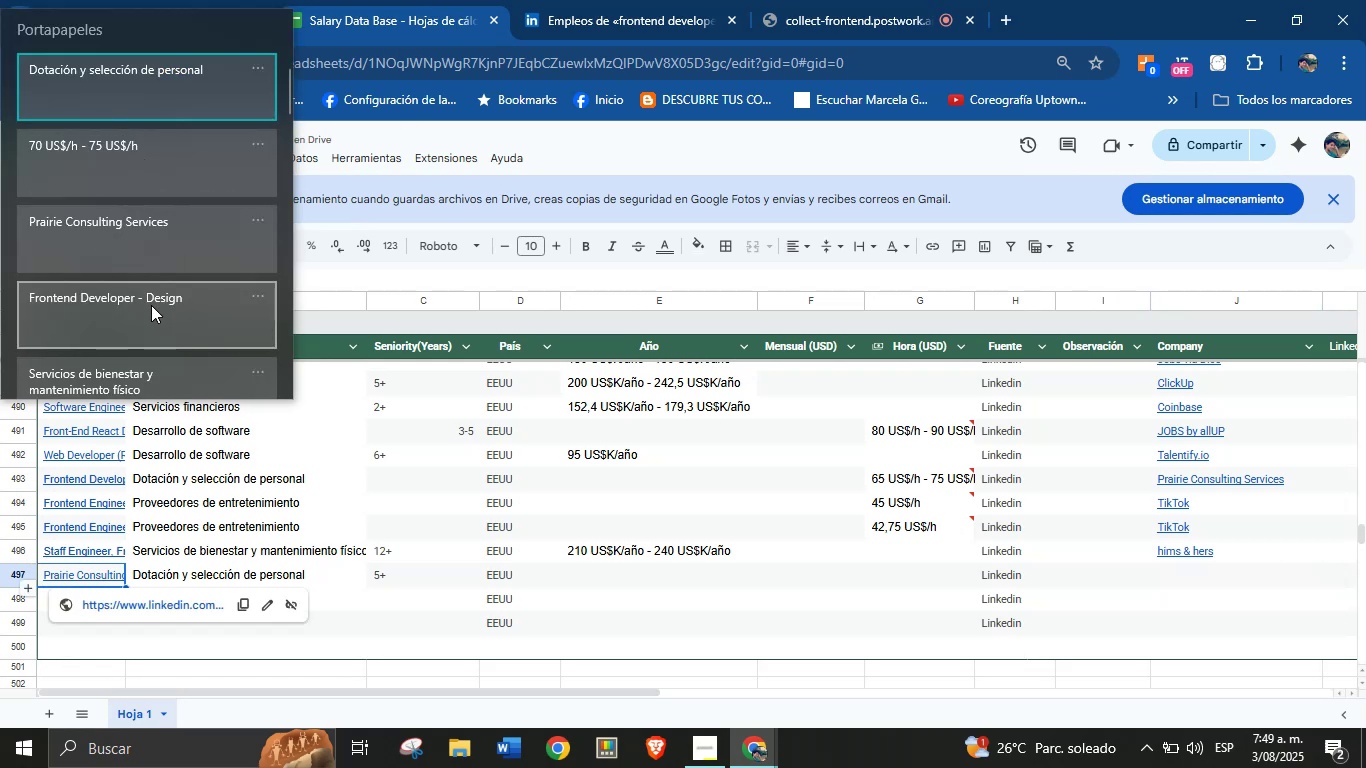 
key(Control+ControlLeft)
 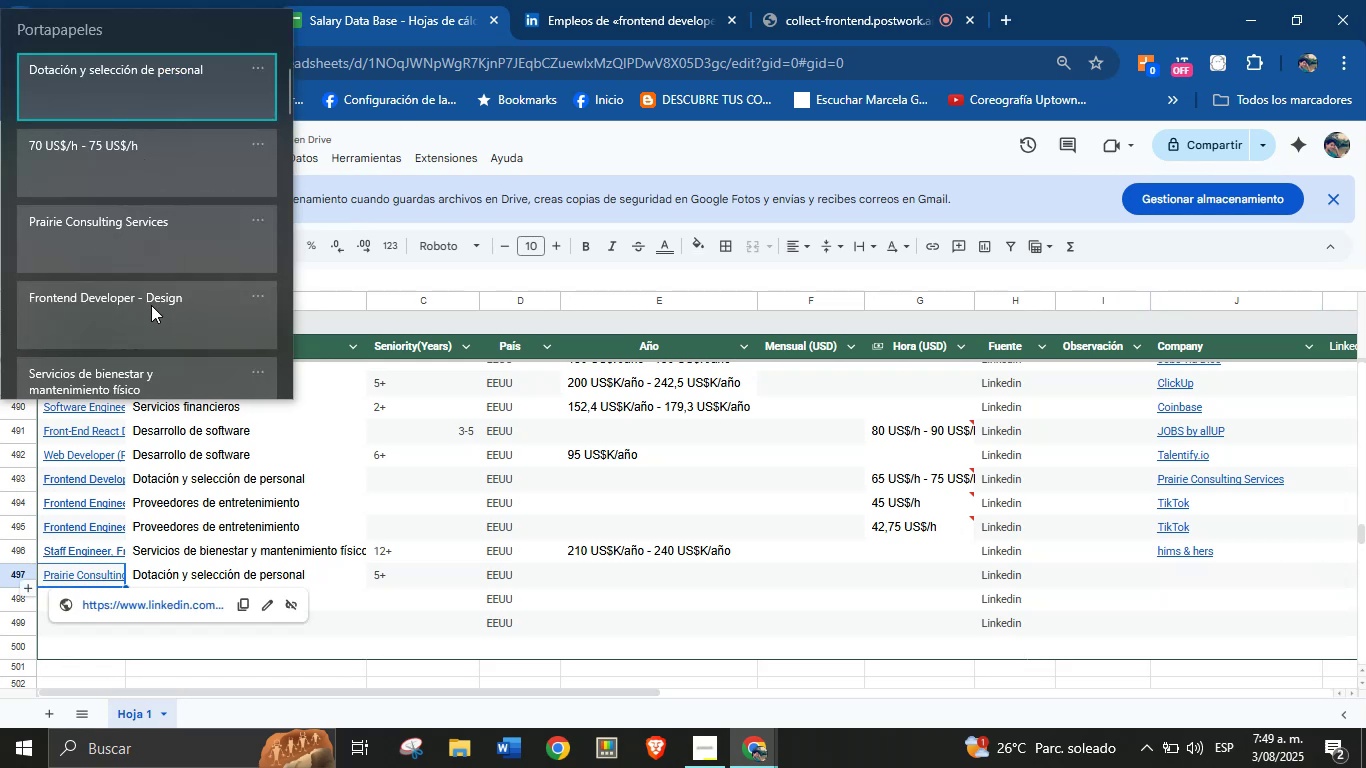 
hold_key(key=V, duration=5.16)
 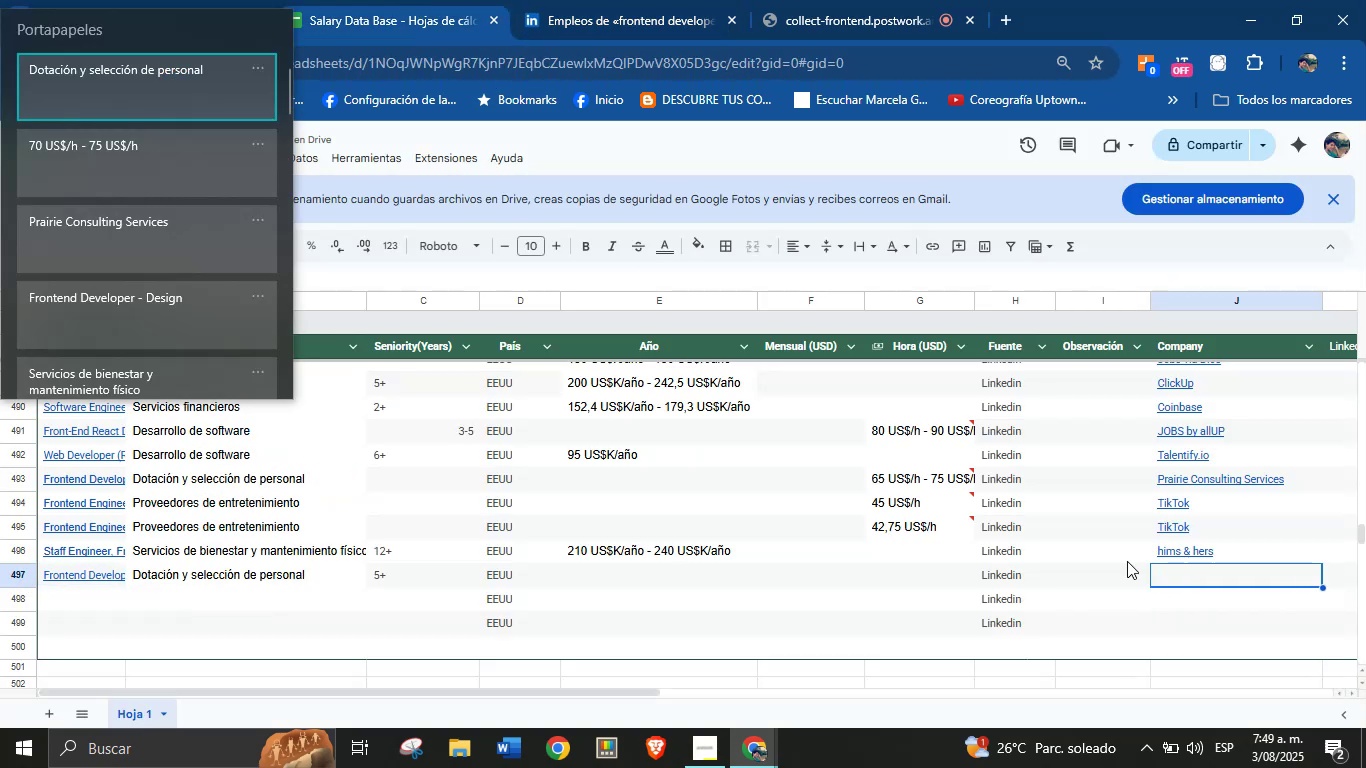 
left_click([587, 0])
 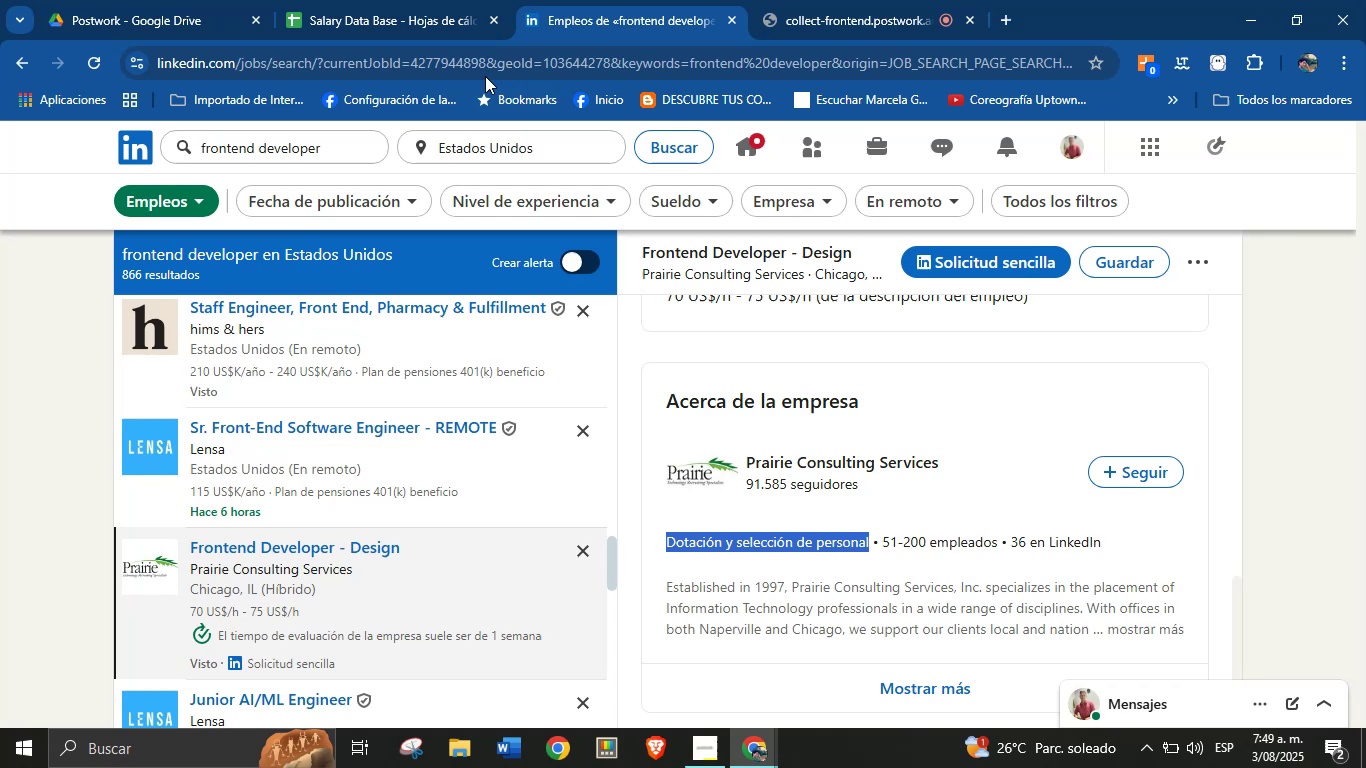 
left_click([413, 0])
 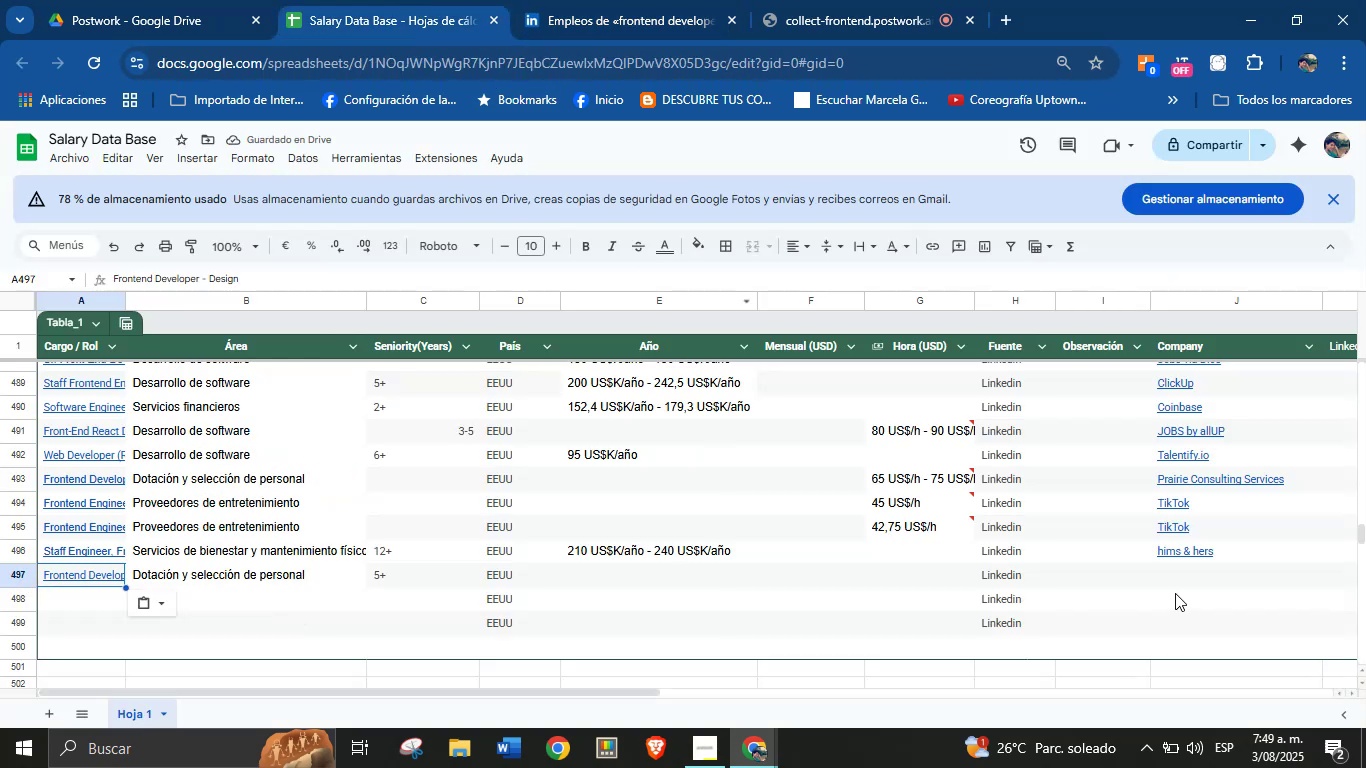 
left_click([1186, 572])
 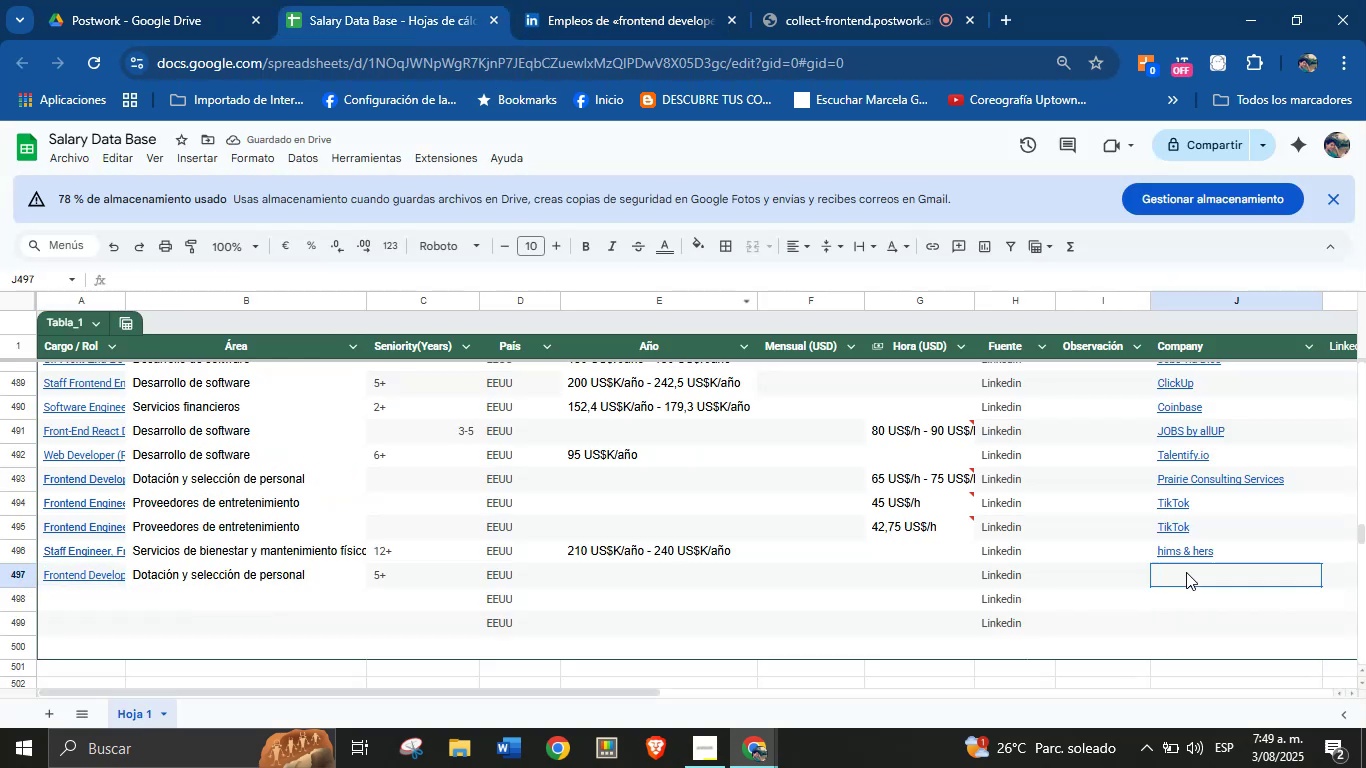 
key(Meta+MetaLeft)
 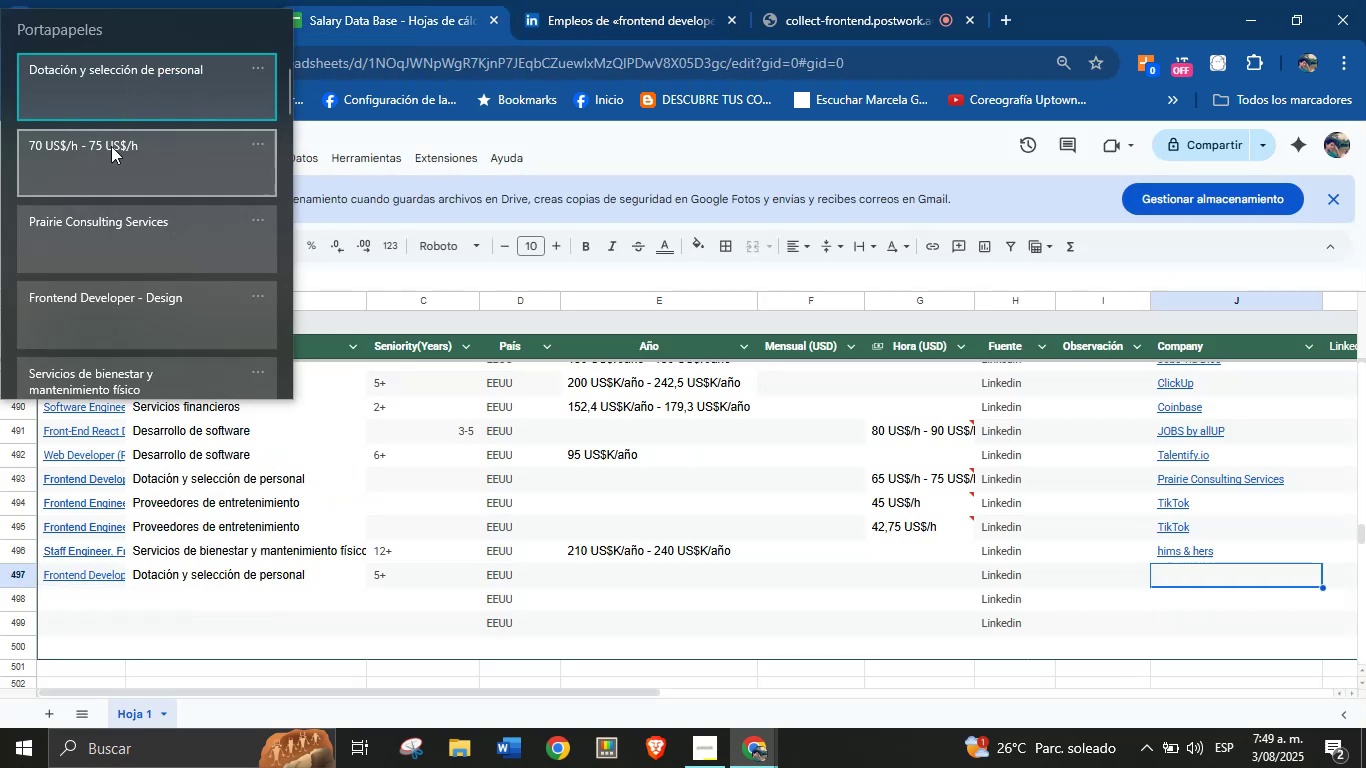 
key(Meta+MetaLeft)
 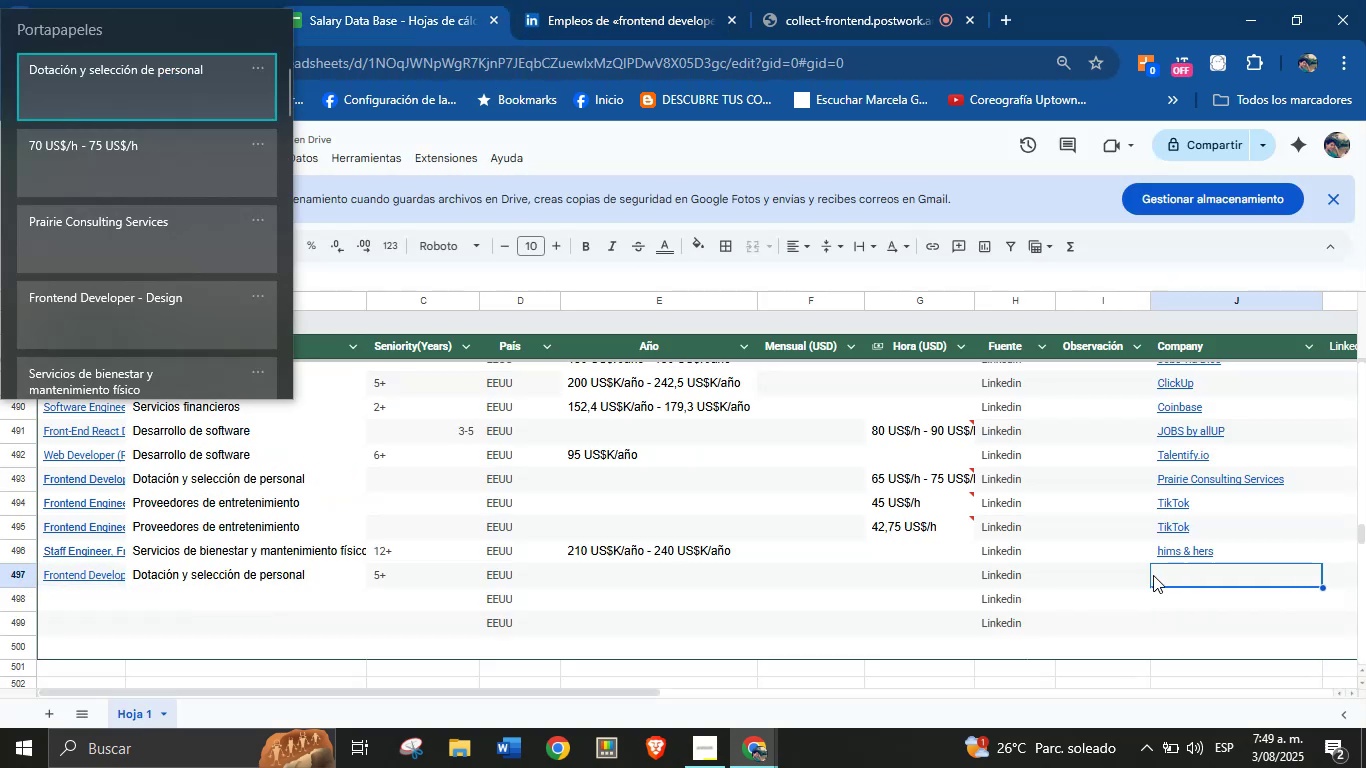 
left_click([105, 234])
 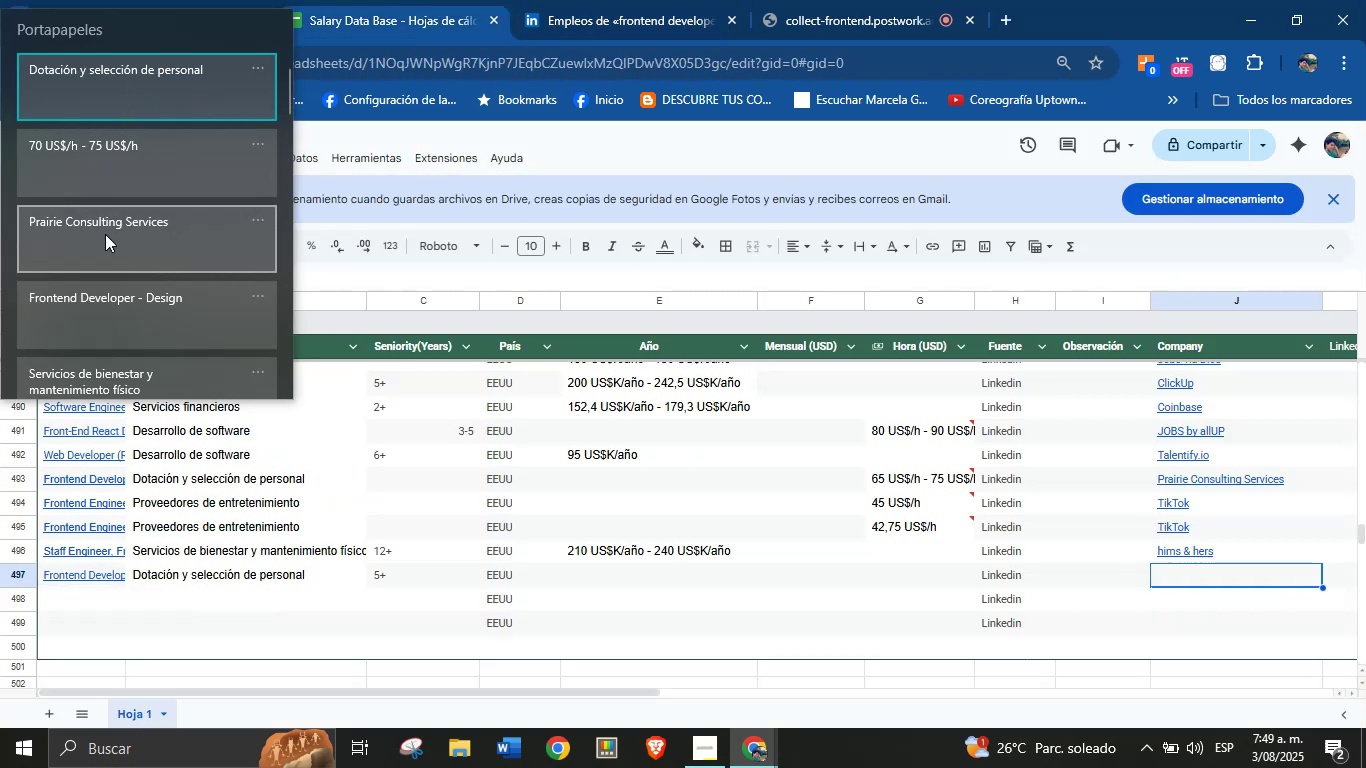 
key(Control+ControlLeft)
 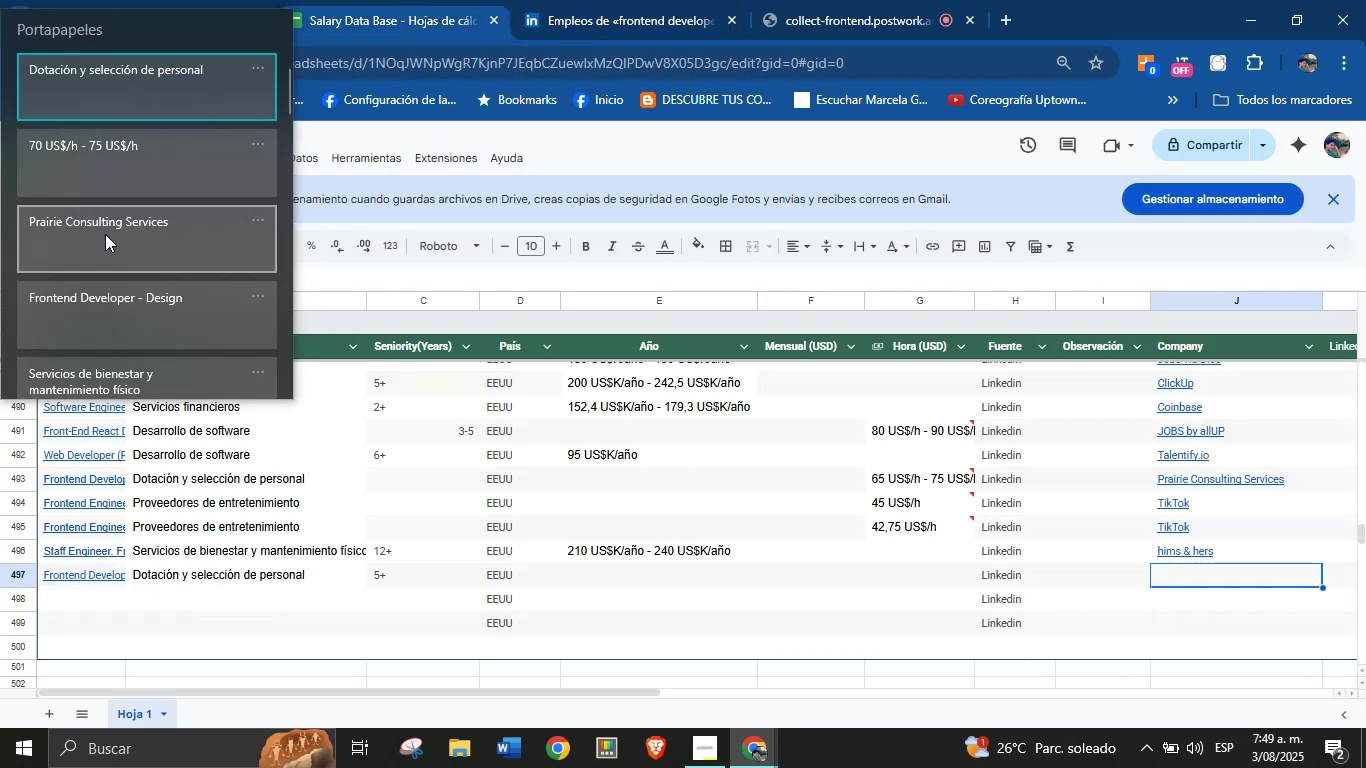 
key(Control+V)
 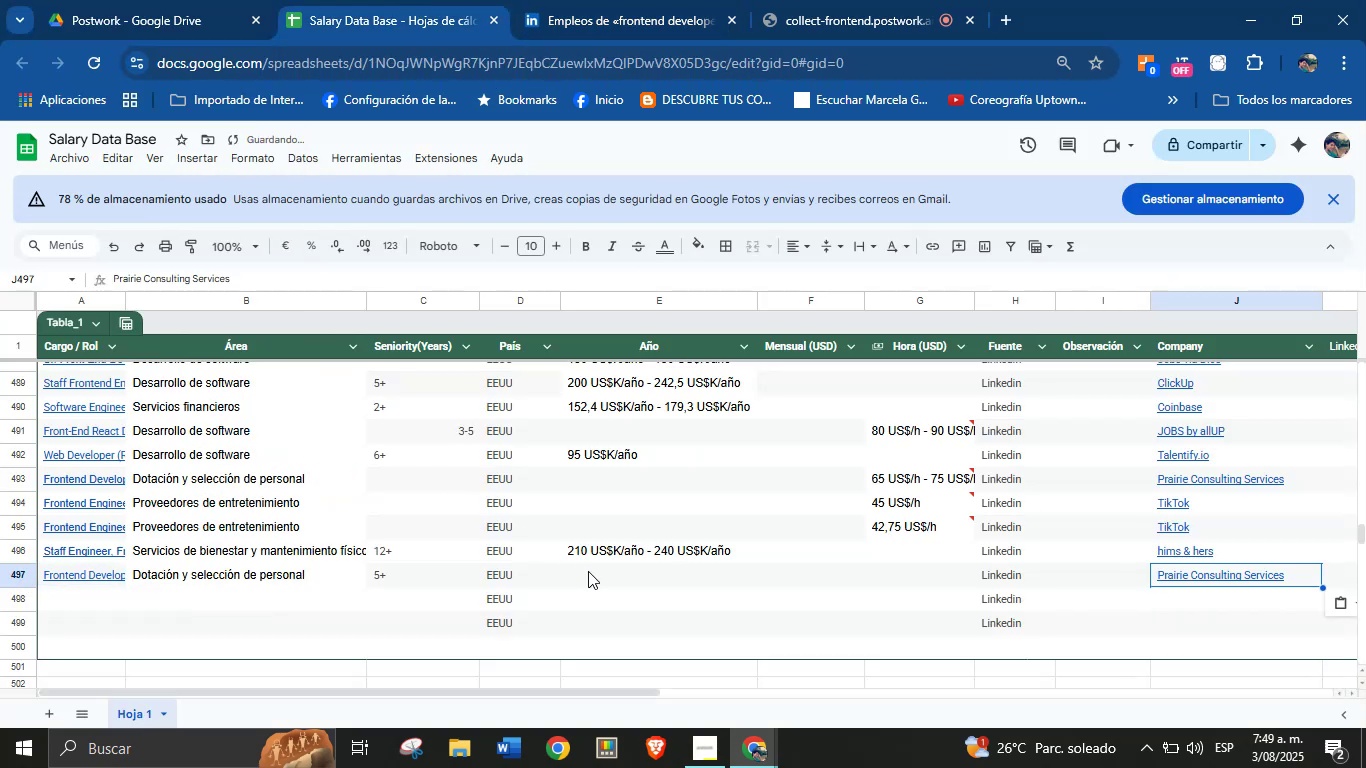 
left_click([595, 579])
 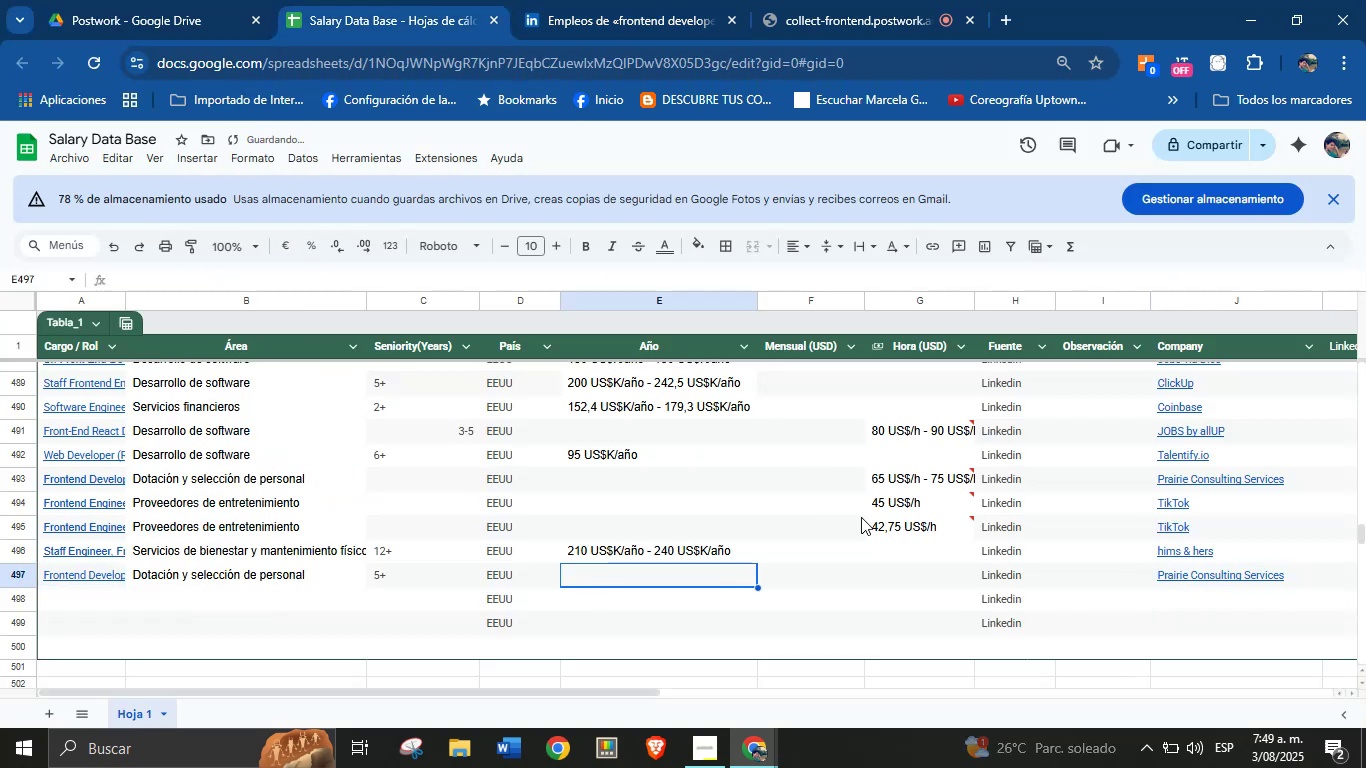 
left_click([902, 571])
 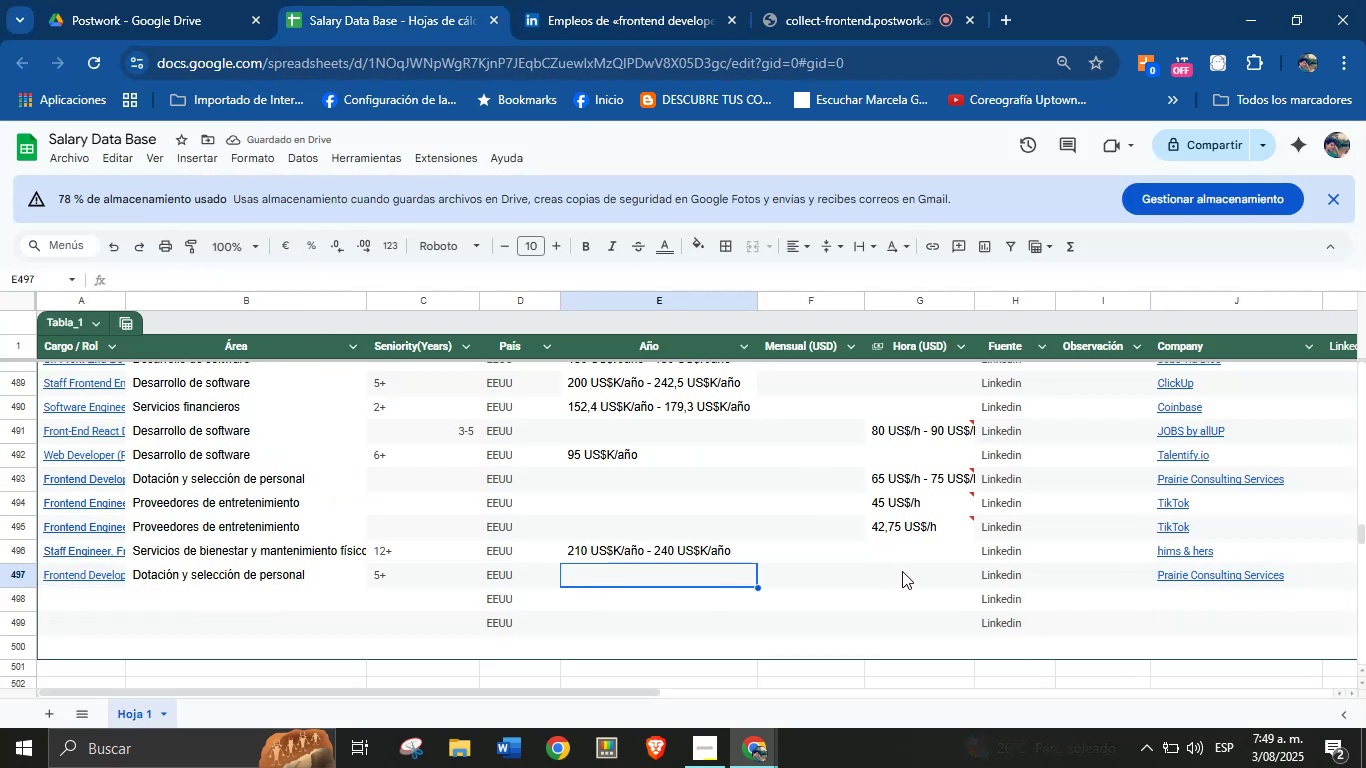 
key(Meta+MetaLeft)
 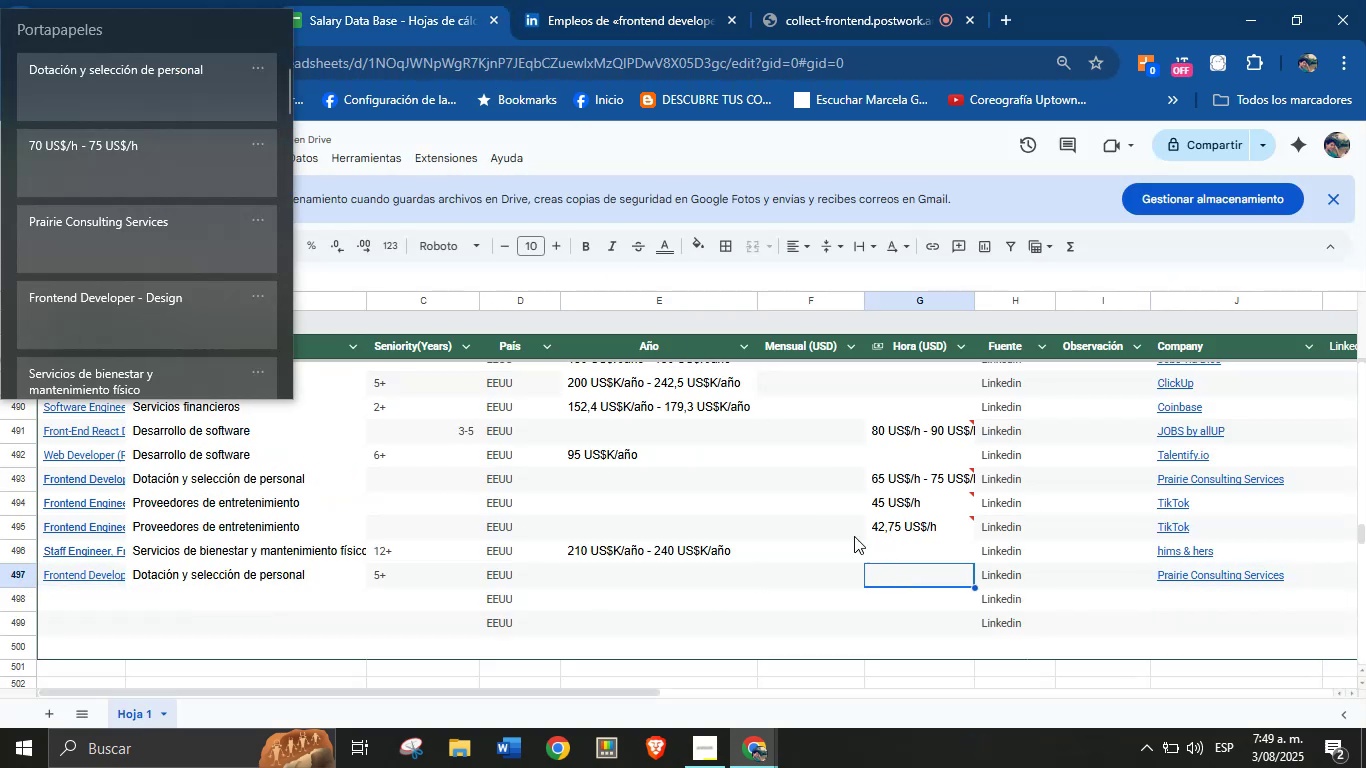 
key(Meta+MetaLeft)
 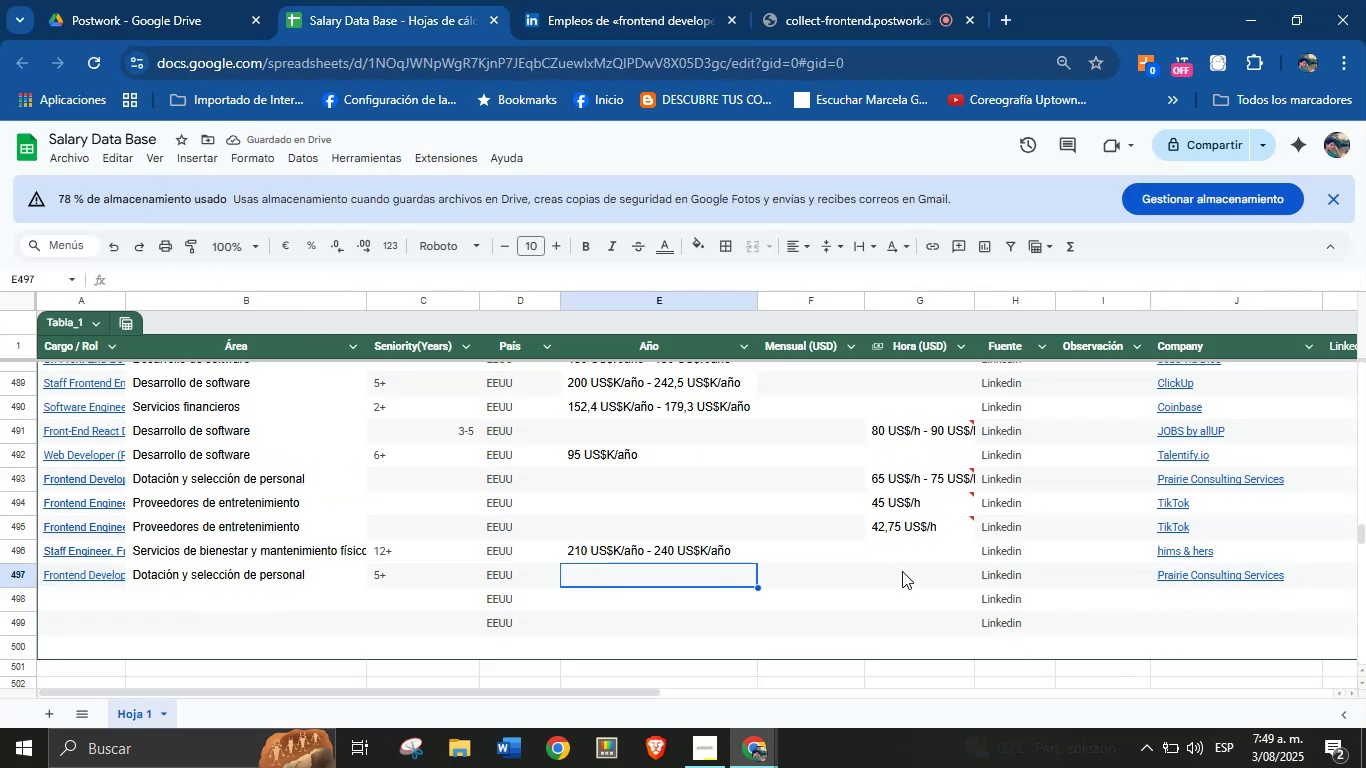 
key(Meta+V)
 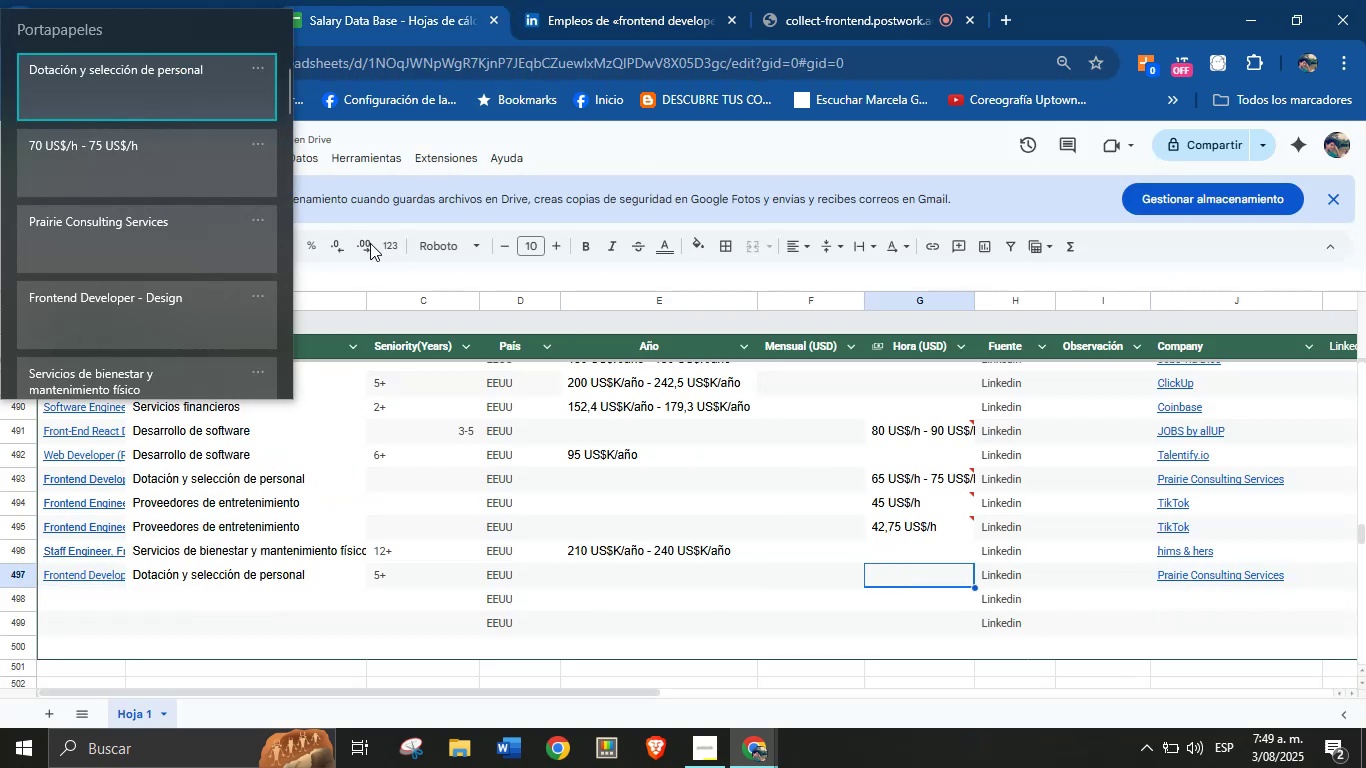 
left_click([166, 164])
 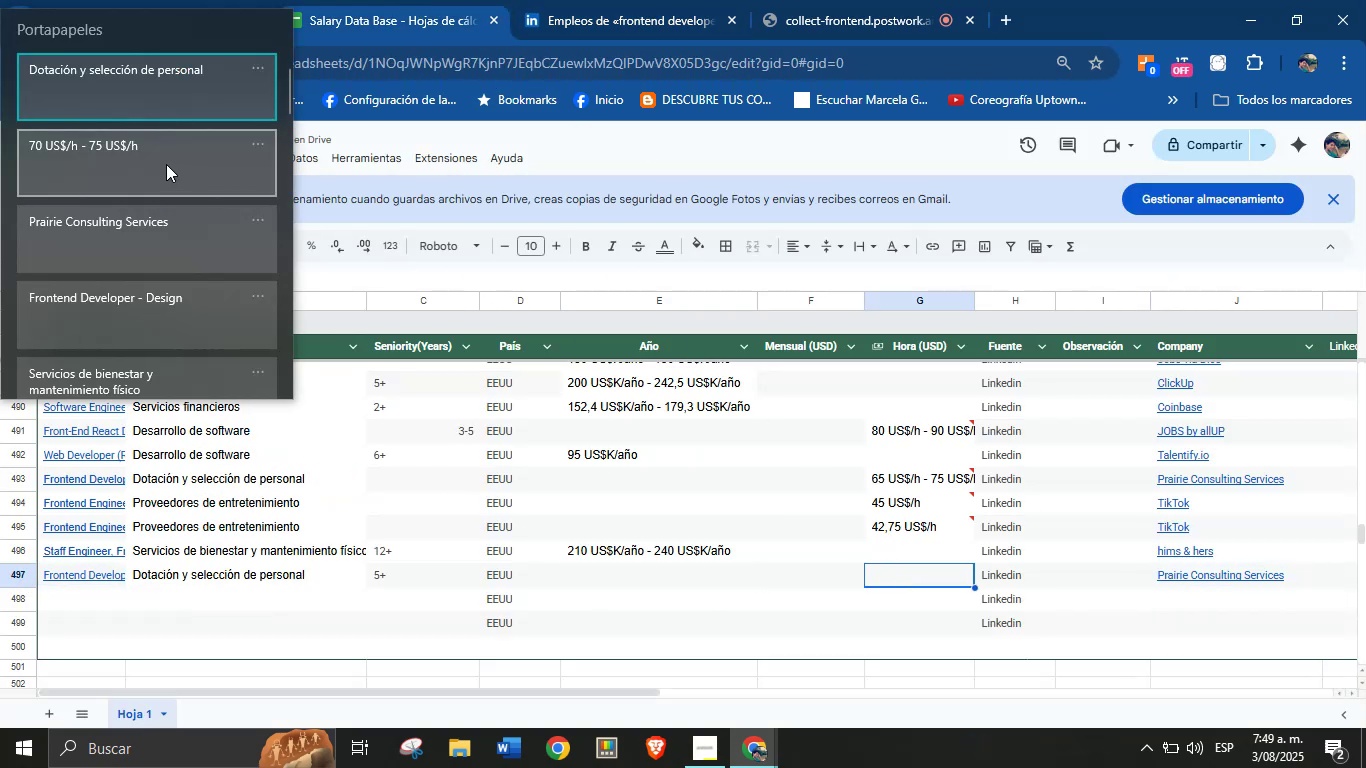 
key(Control+ControlLeft)
 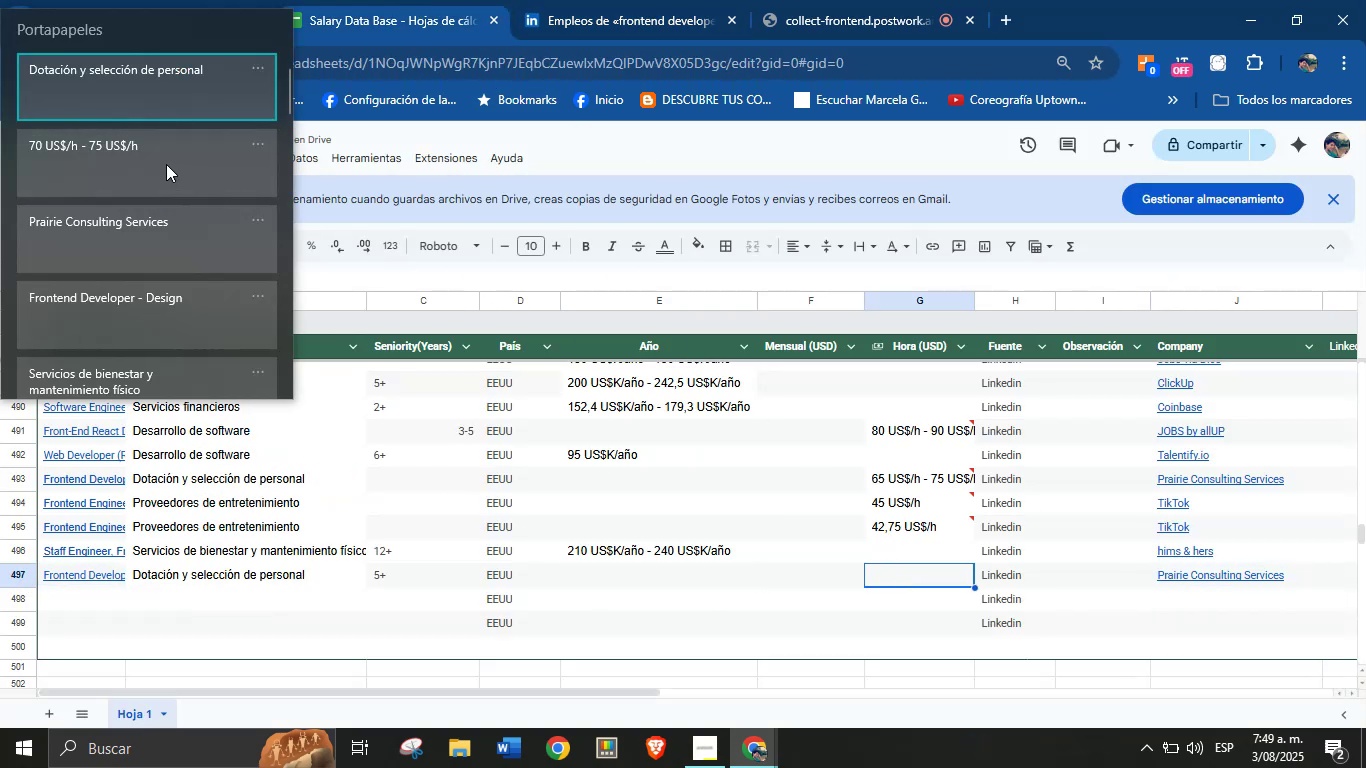 
key(Control+V)
 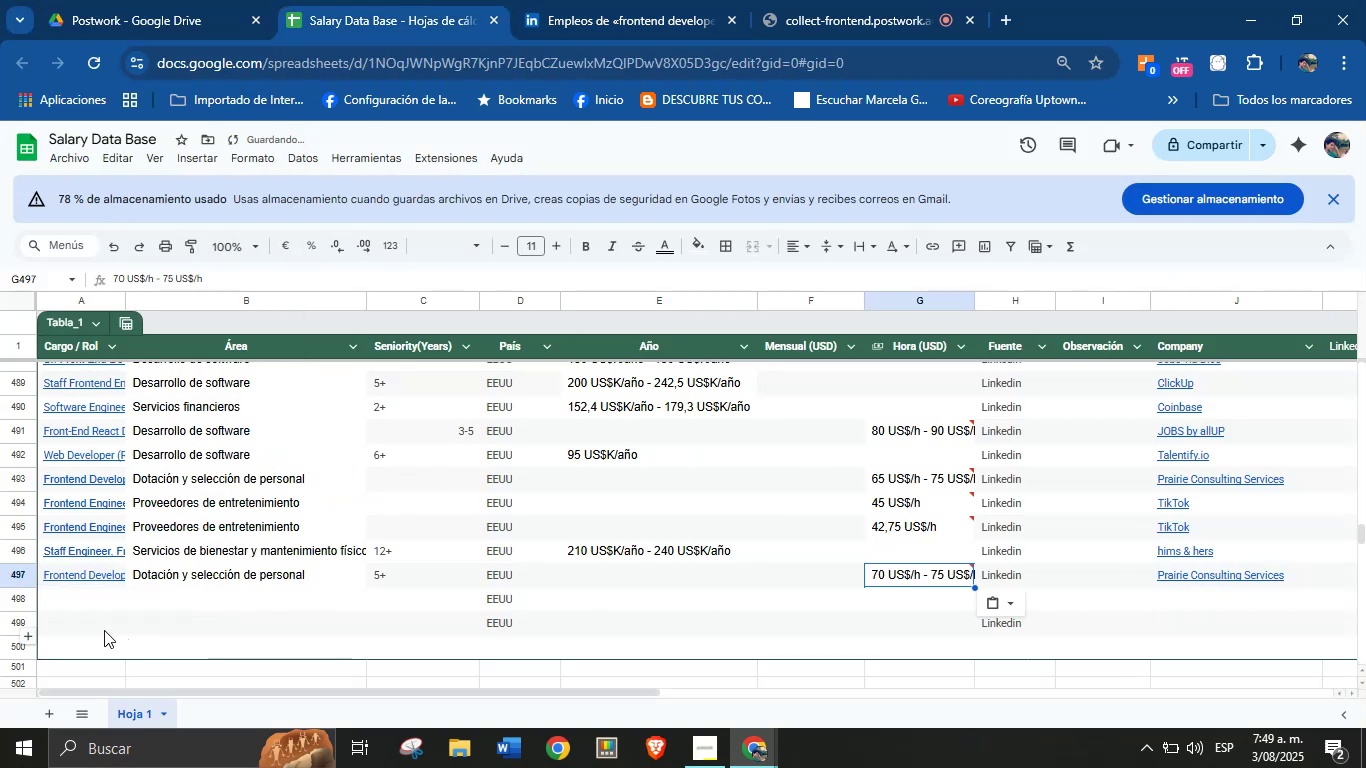 
left_click([96, 608])
 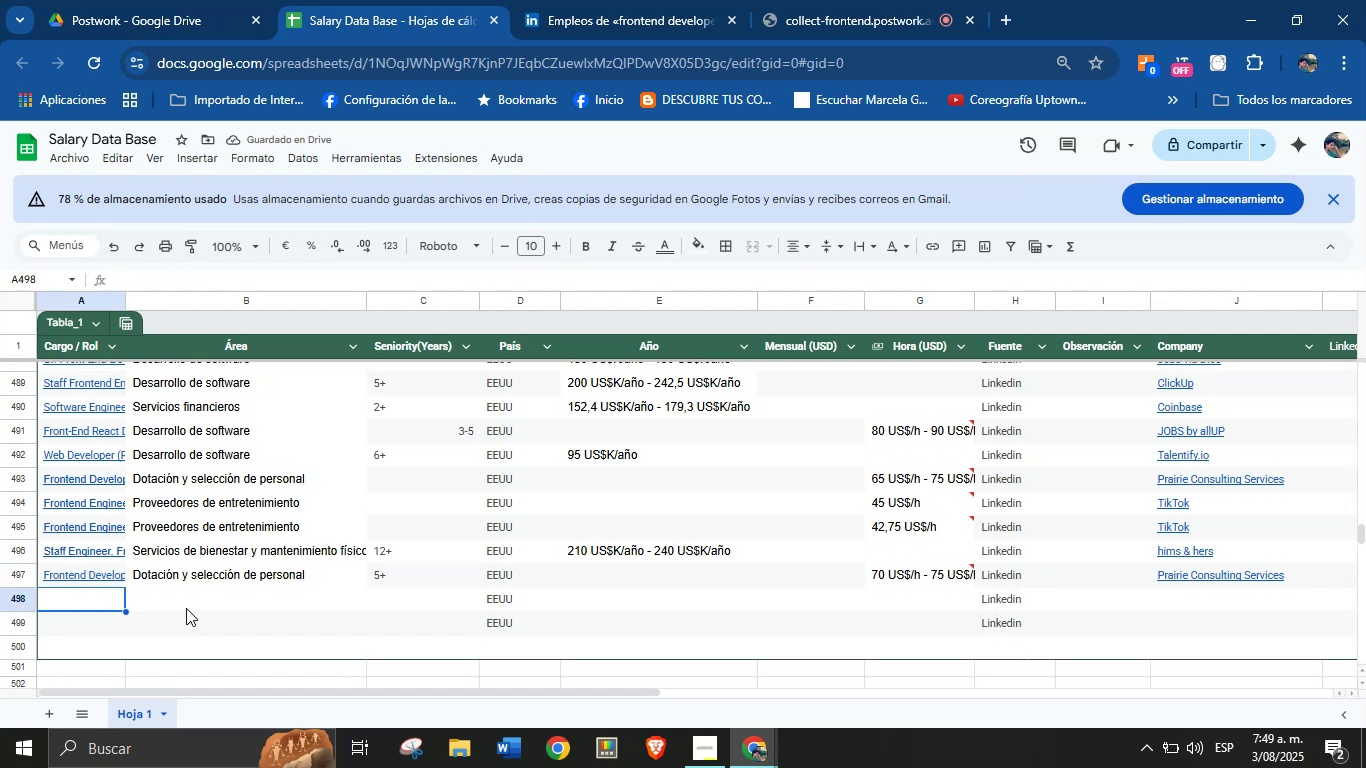 
scroll: coordinate [231, 588], scroll_direction: down, amount: 1.0
 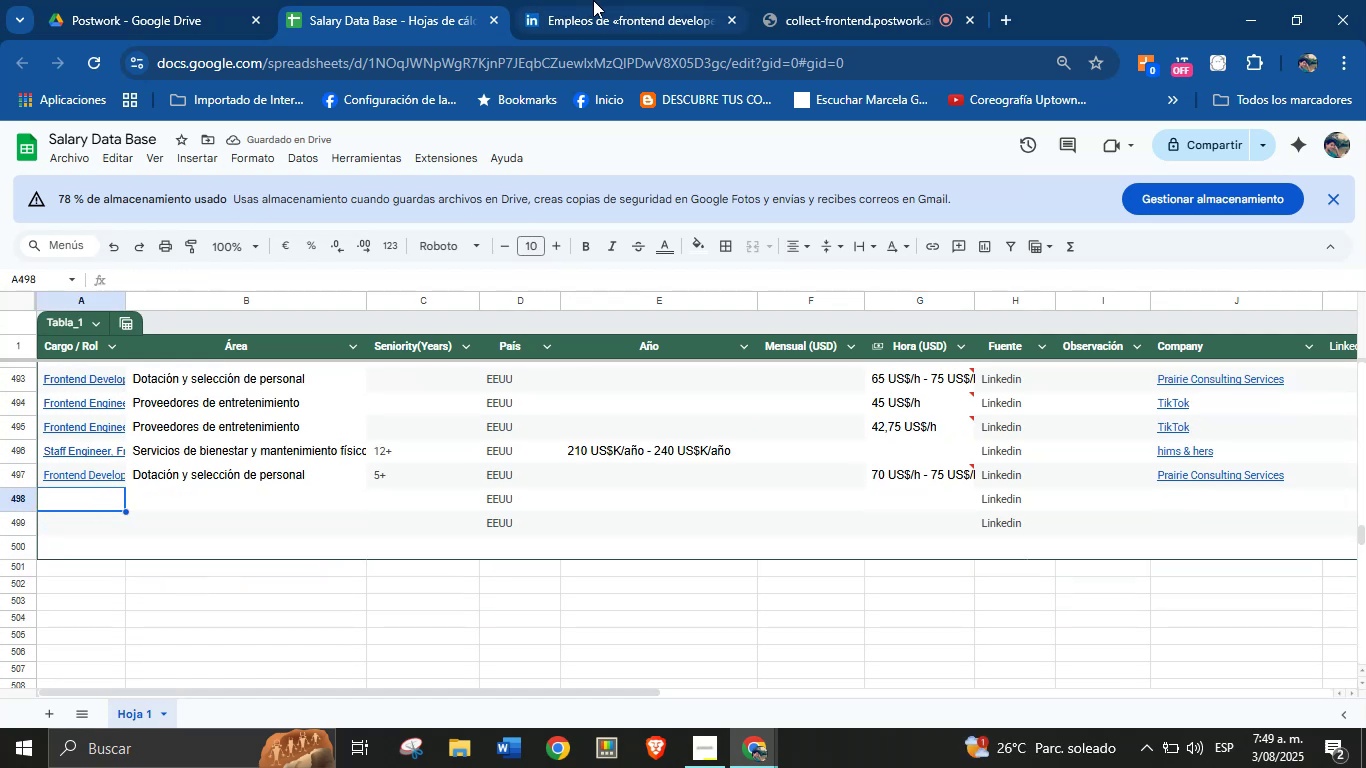 
left_click([529, 521])
 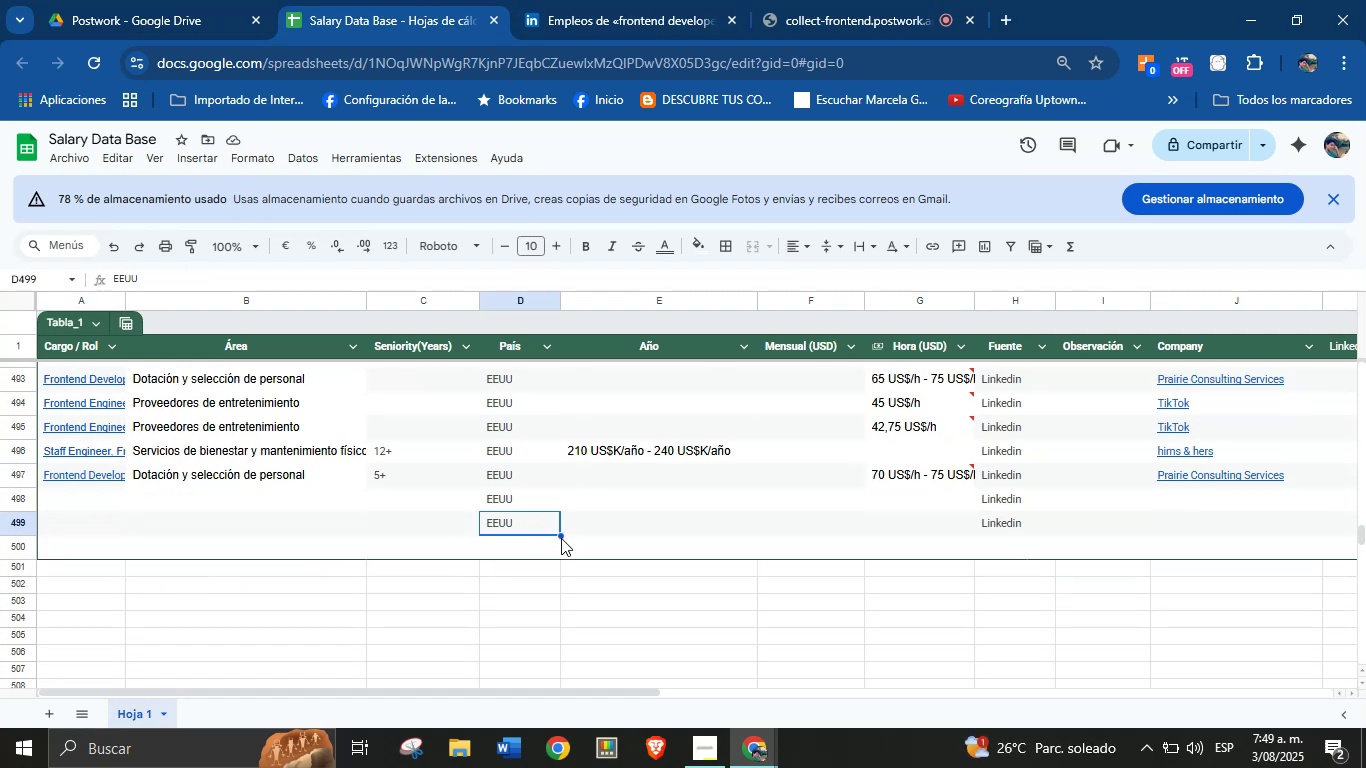 
left_click_drag(start_coordinate=[561, 536], to_coordinate=[546, 734])
 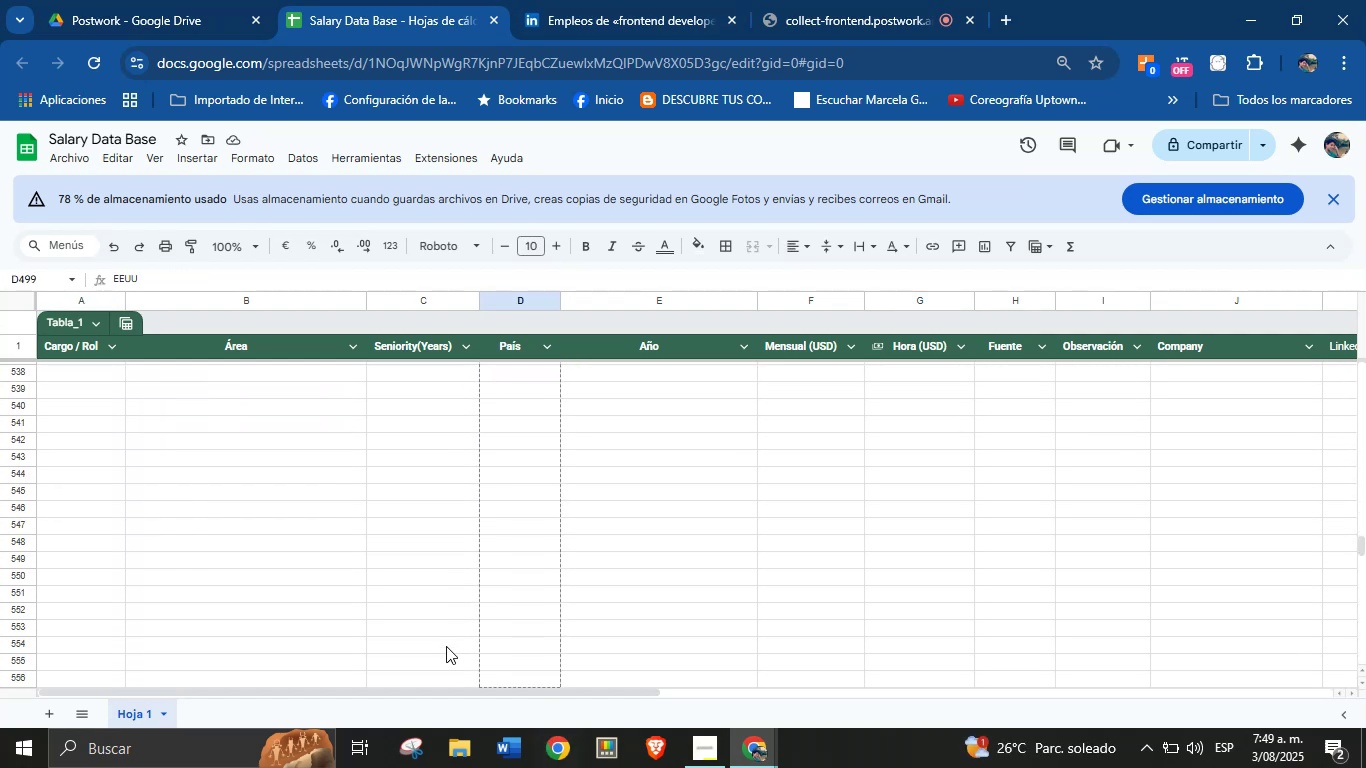 
scroll: coordinate [335, 591], scroll_direction: up, amount: 17.0
 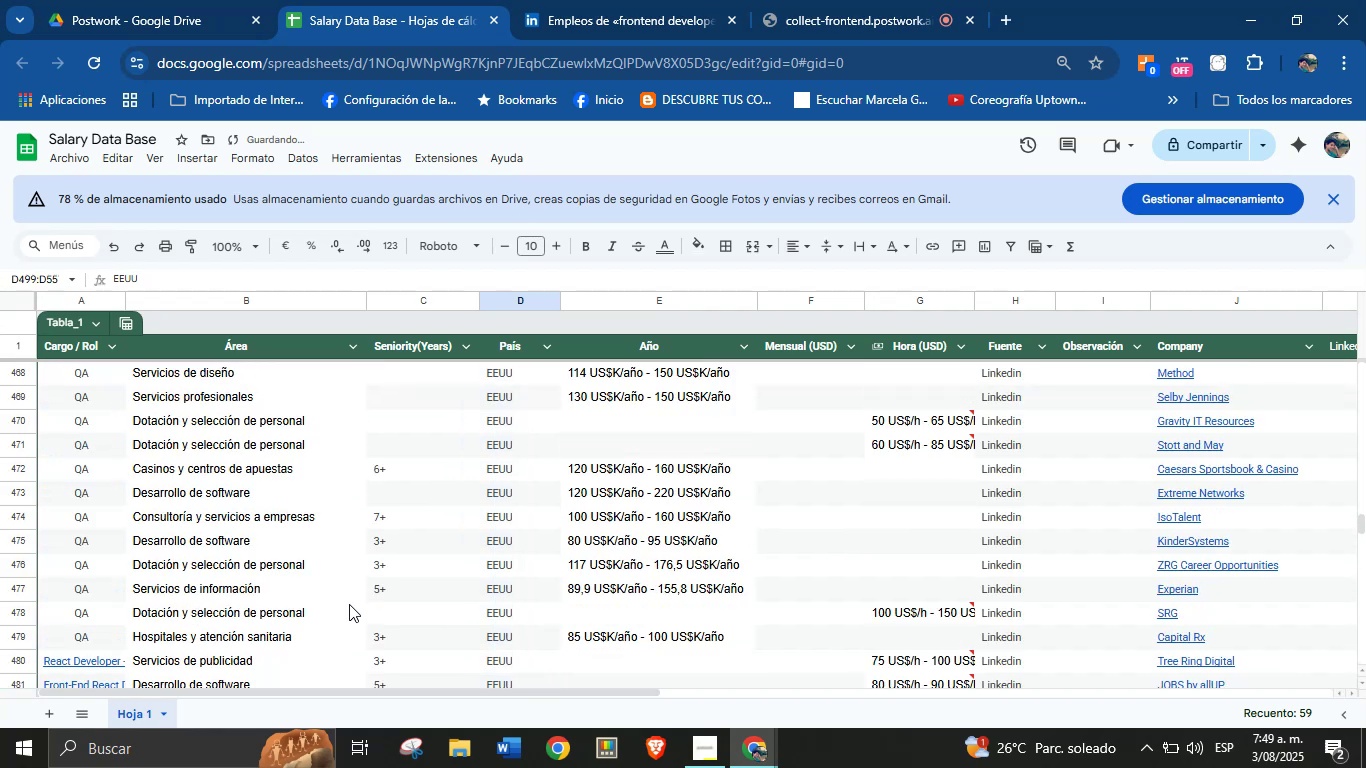 
scroll: coordinate [253, 612], scroll_direction: down, amount: 6.0
 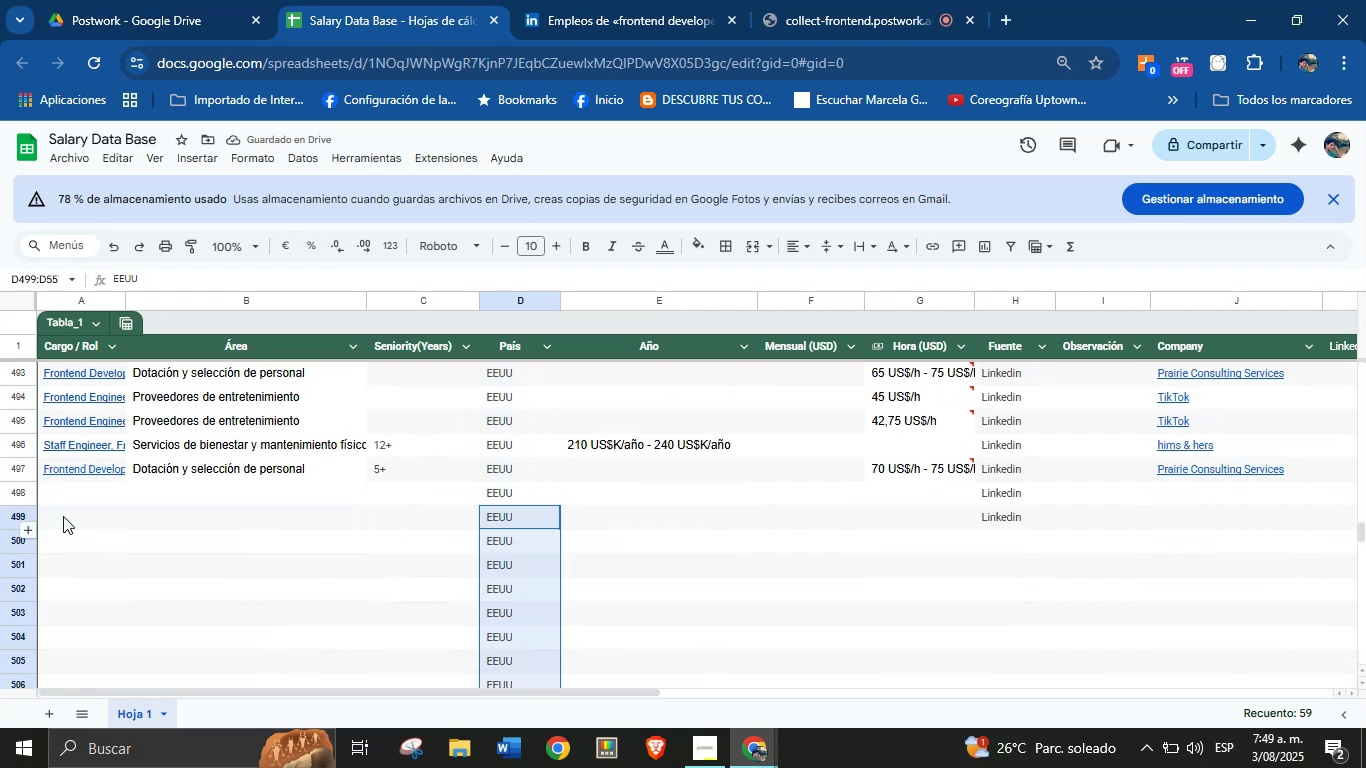 
left_click([73, 495])
 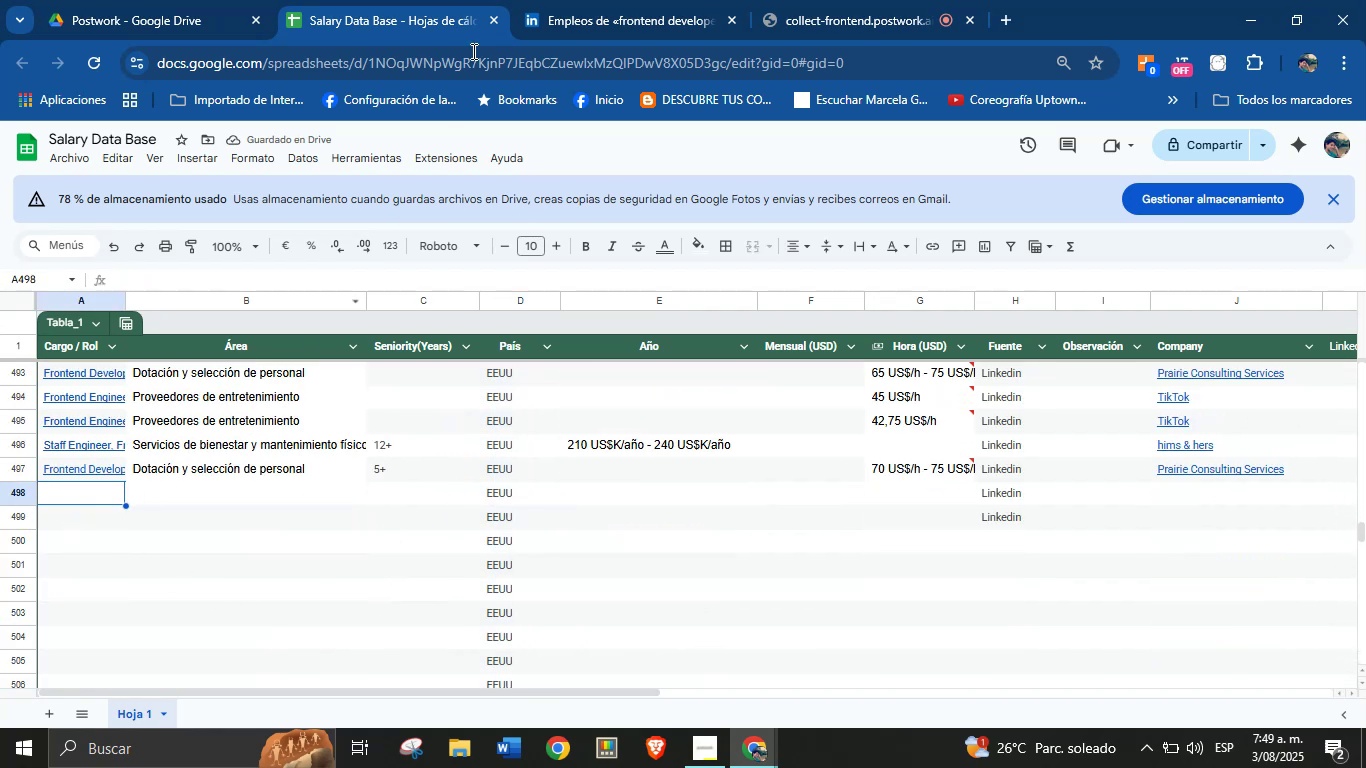 
left_click([599, 0])
 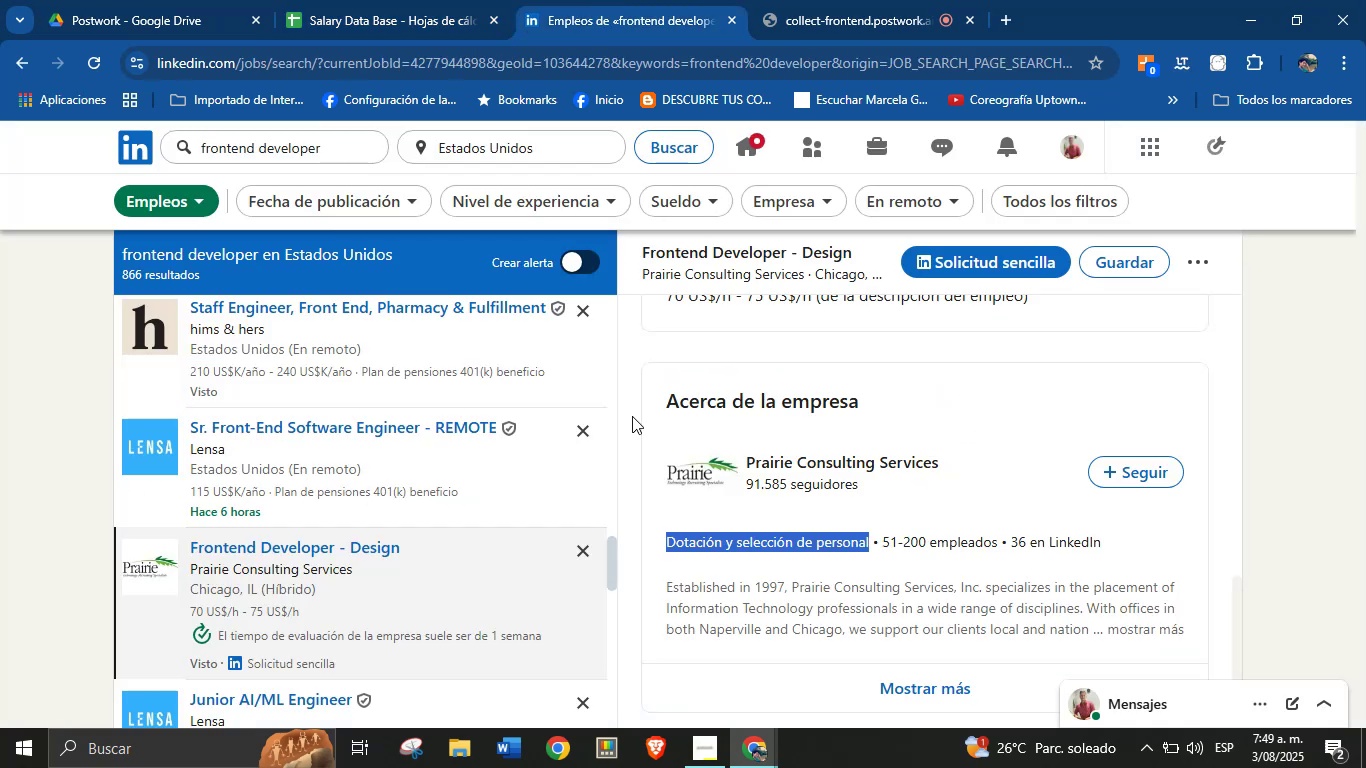 
scroll: coordinate [396, 553], scroll_direction: down, amount: 4.0
 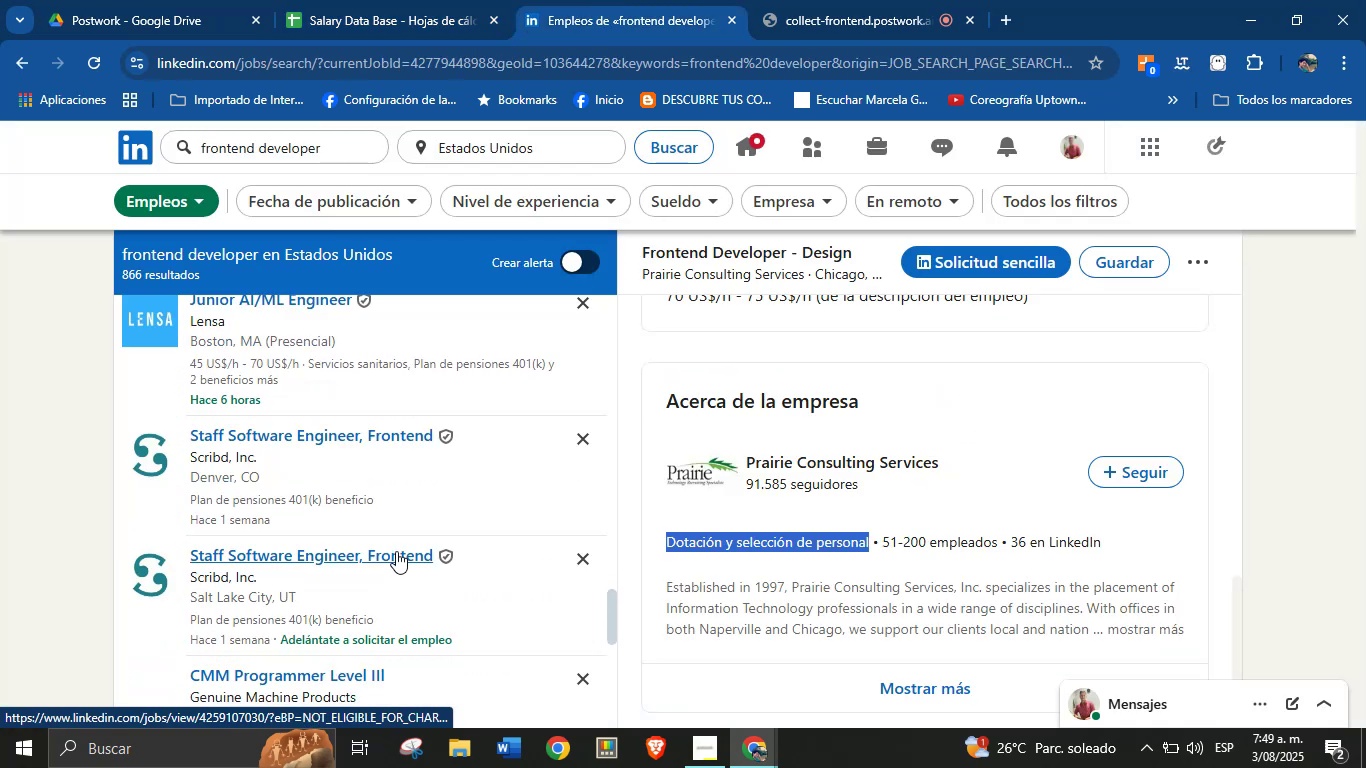 
scroll: coordinate [388, 513], scroll_direction: up, amount: 1.0
 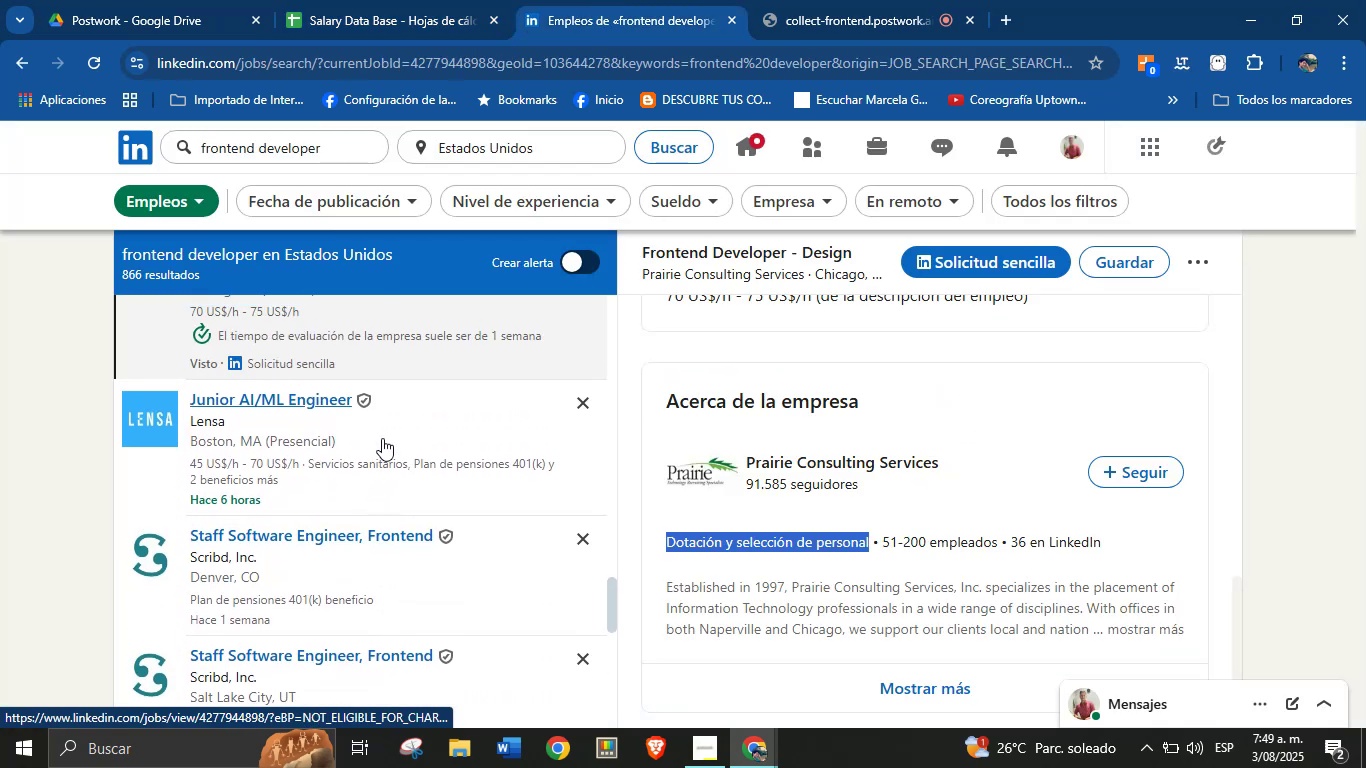 
left_click([383, 435])
 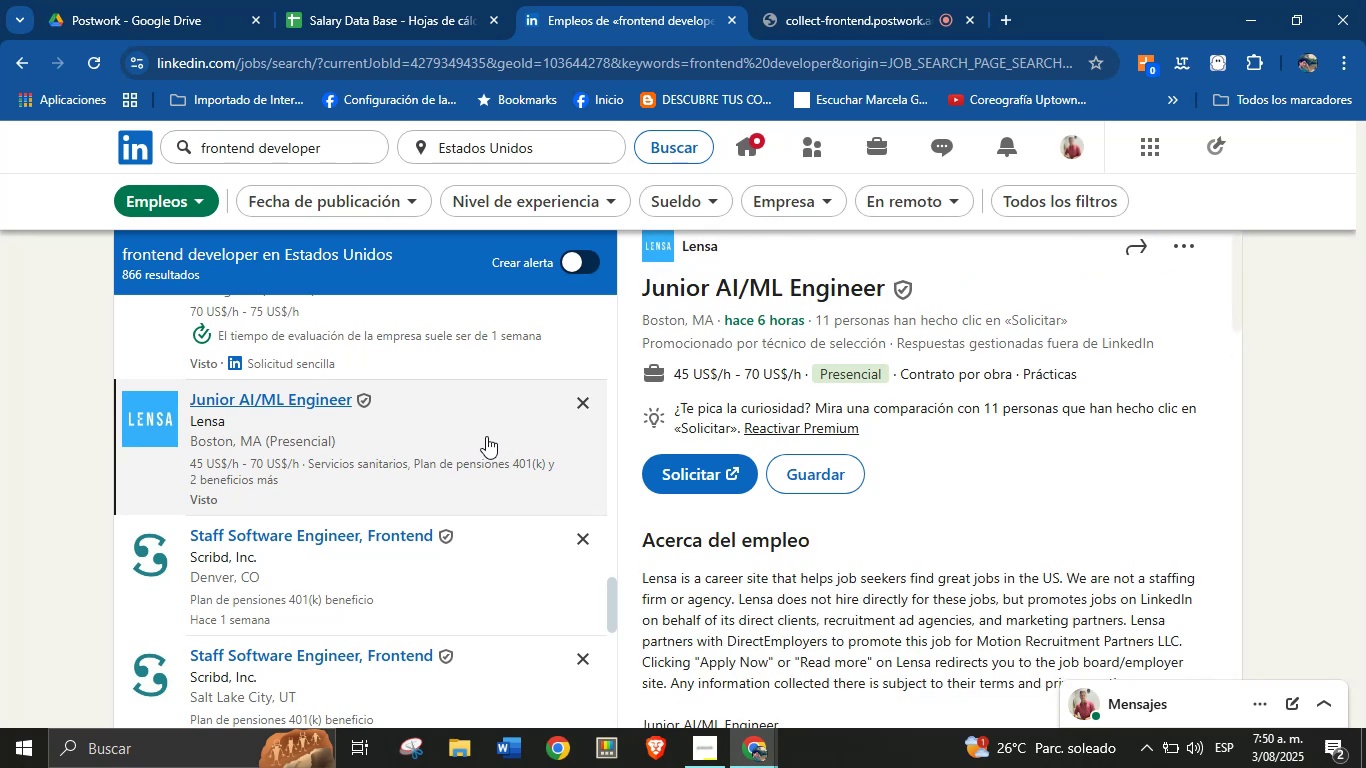 
wait(13.68)
 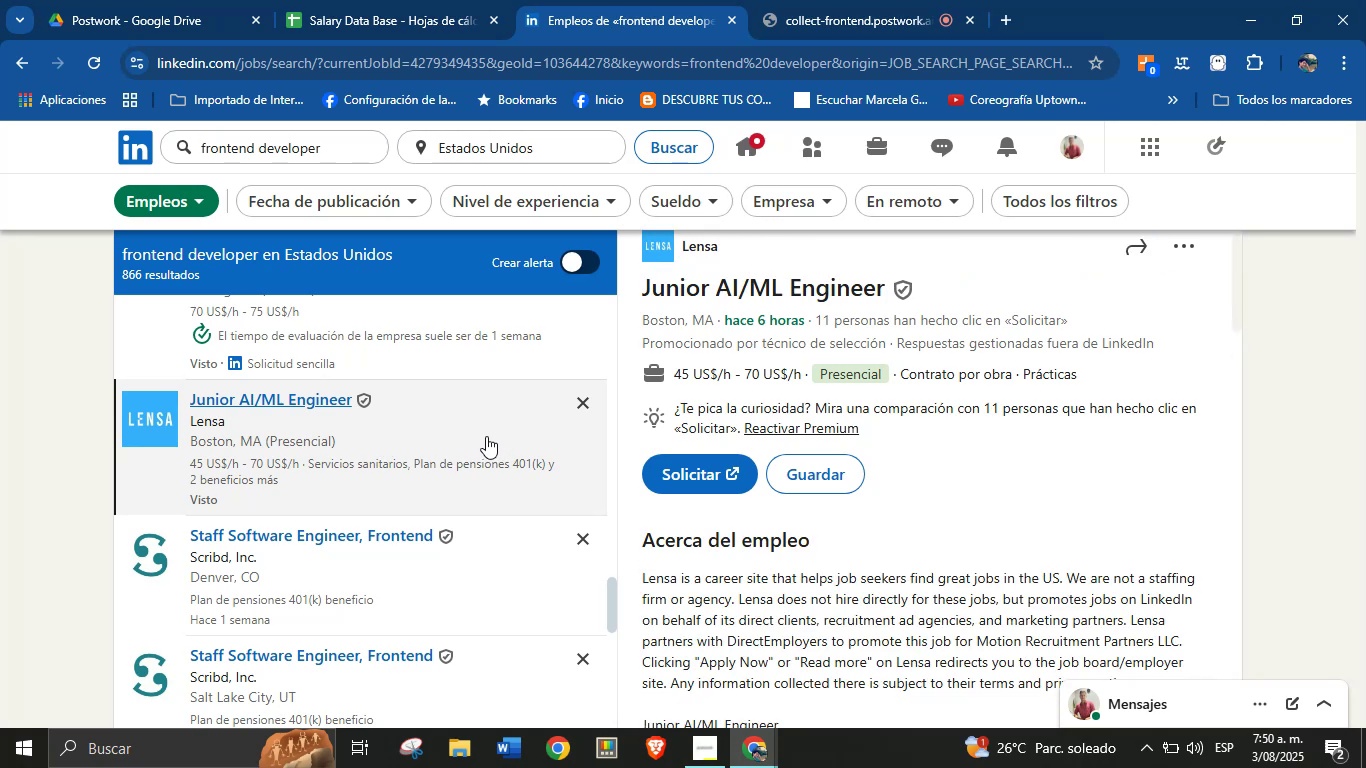 
left_click_drag(start_coordinate=[889, 291], to_coordinate=[644, 291])
 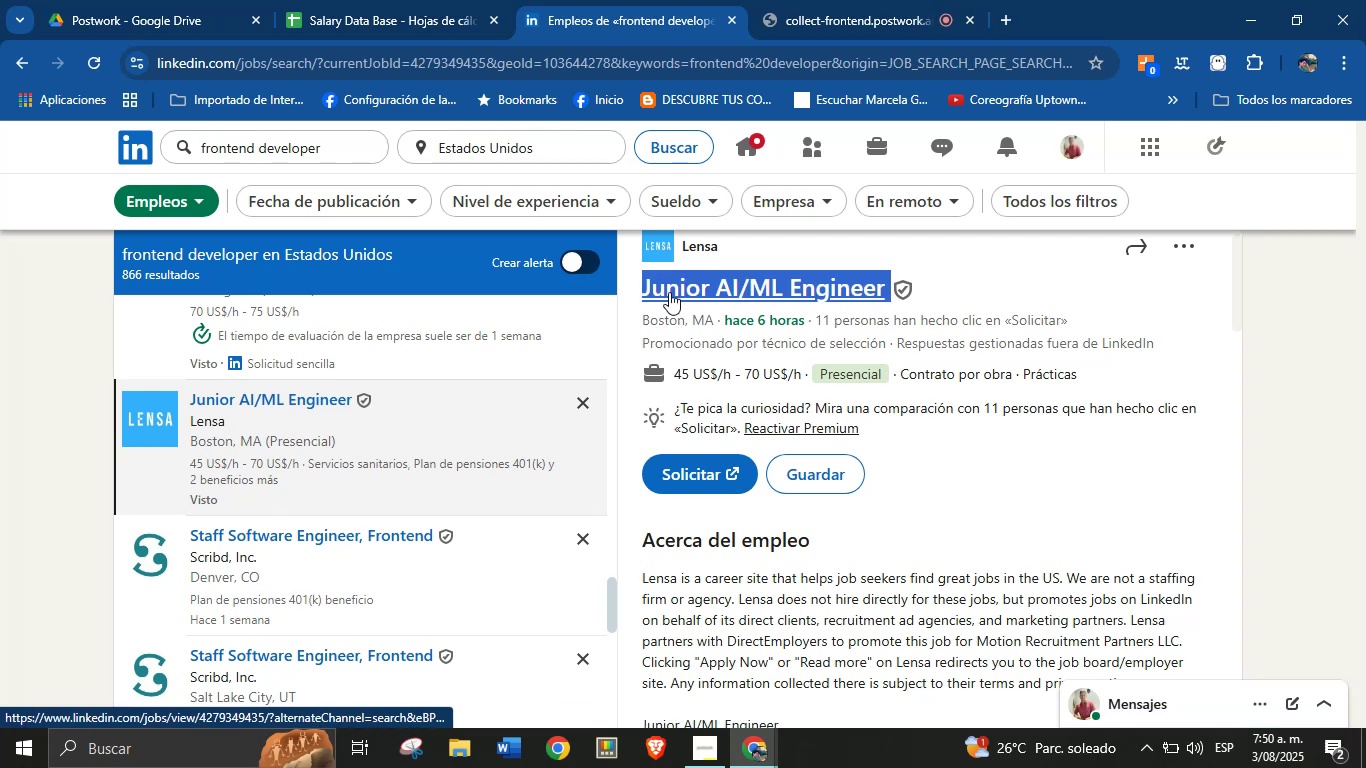 
key(Alt+AltLeft)
 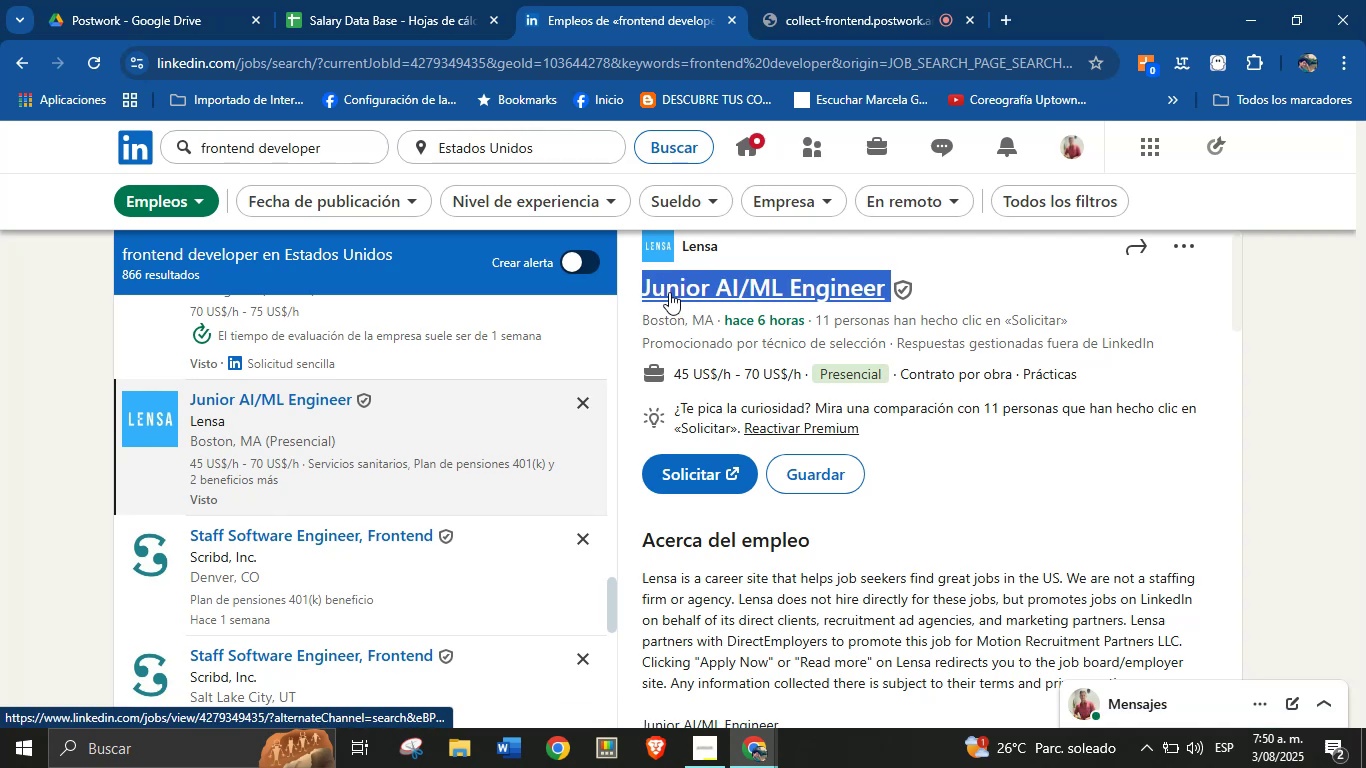 
key(Alt+Control+ControlLeft)
 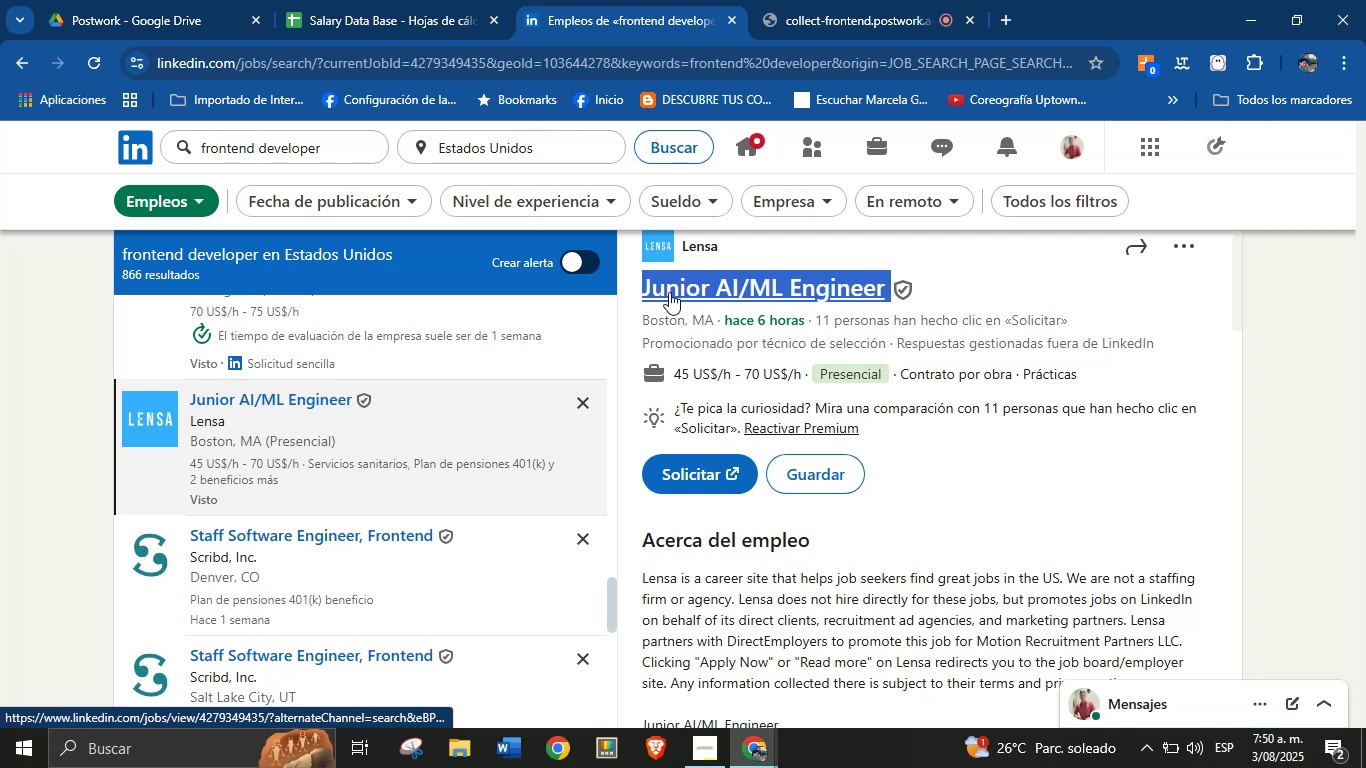 
key(Alt+Control+C)
 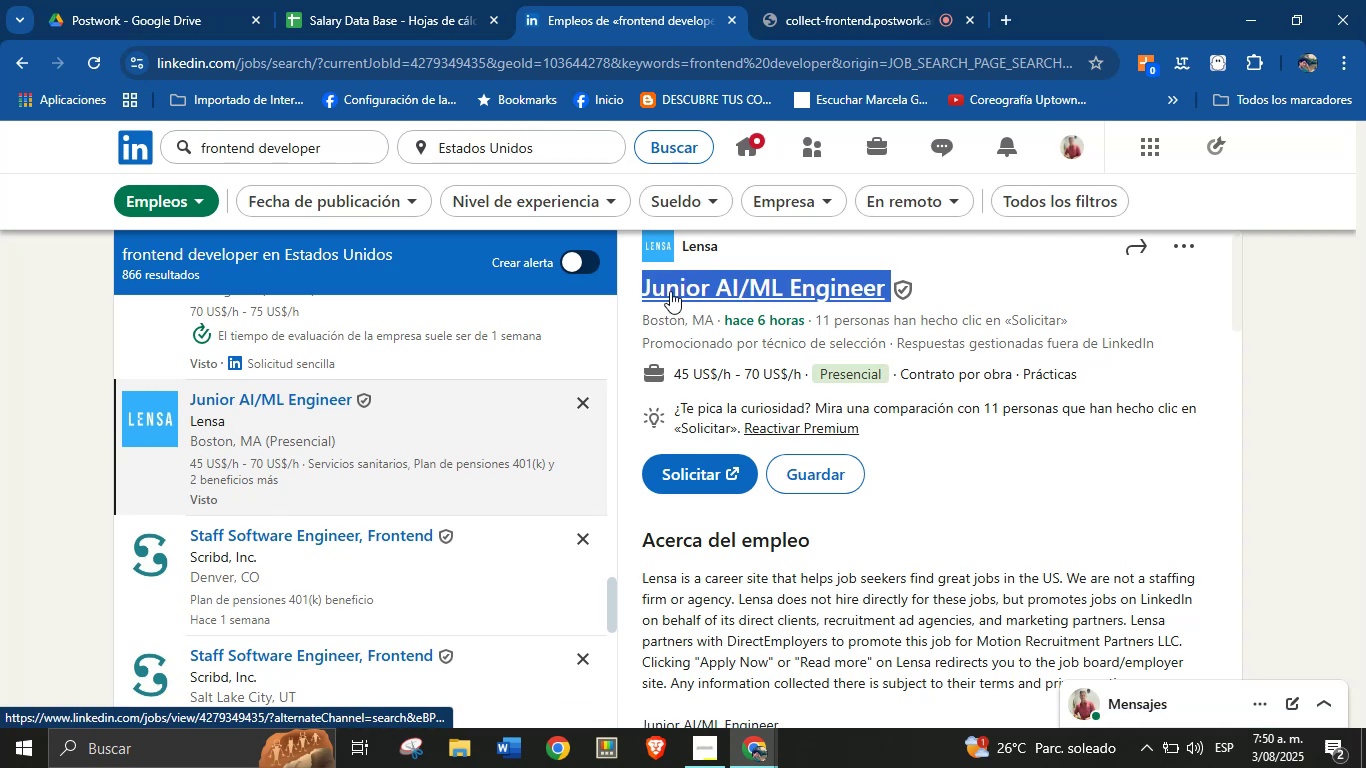 
scroll: coordinate [679, 343], scroll_direction: up, amount: 2.0
 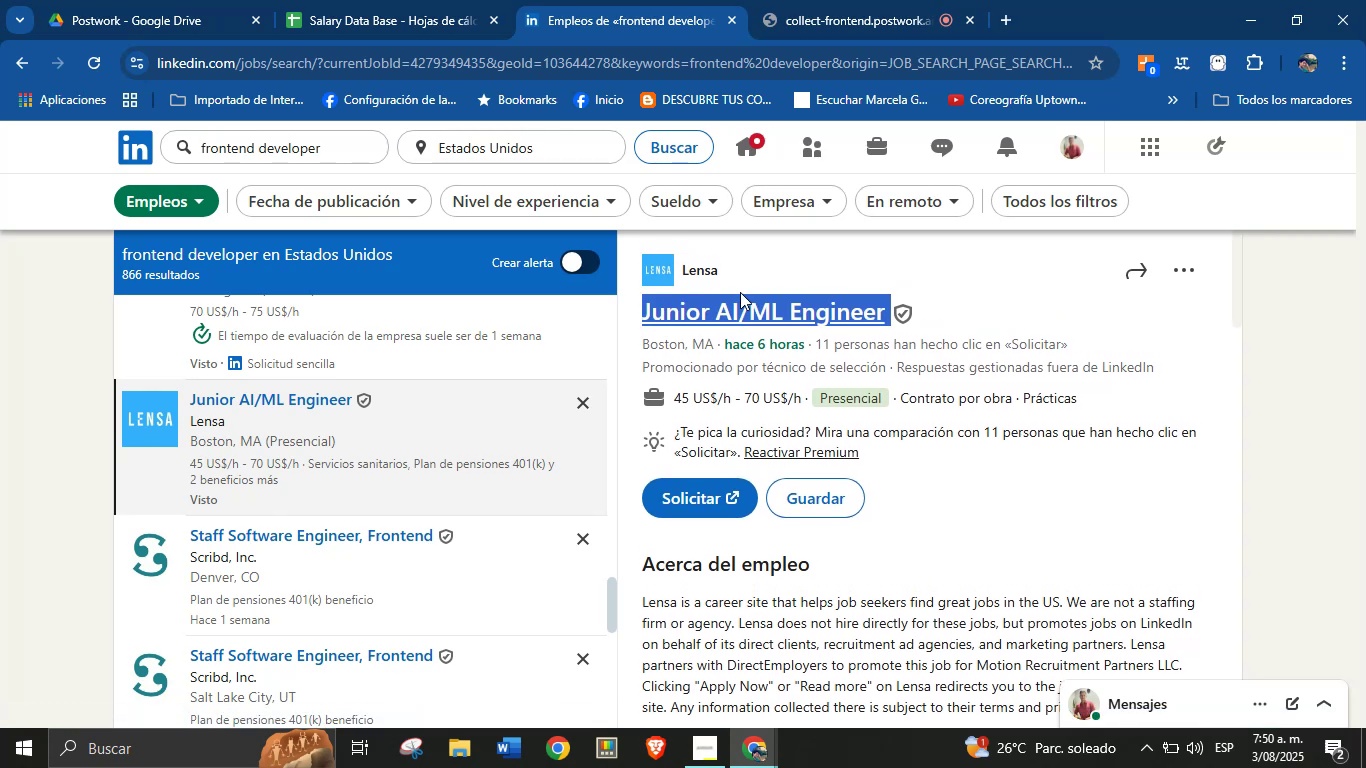 
left_click_drag(start_coordinate=[742, 273], to_coordinate=[683, 267])
 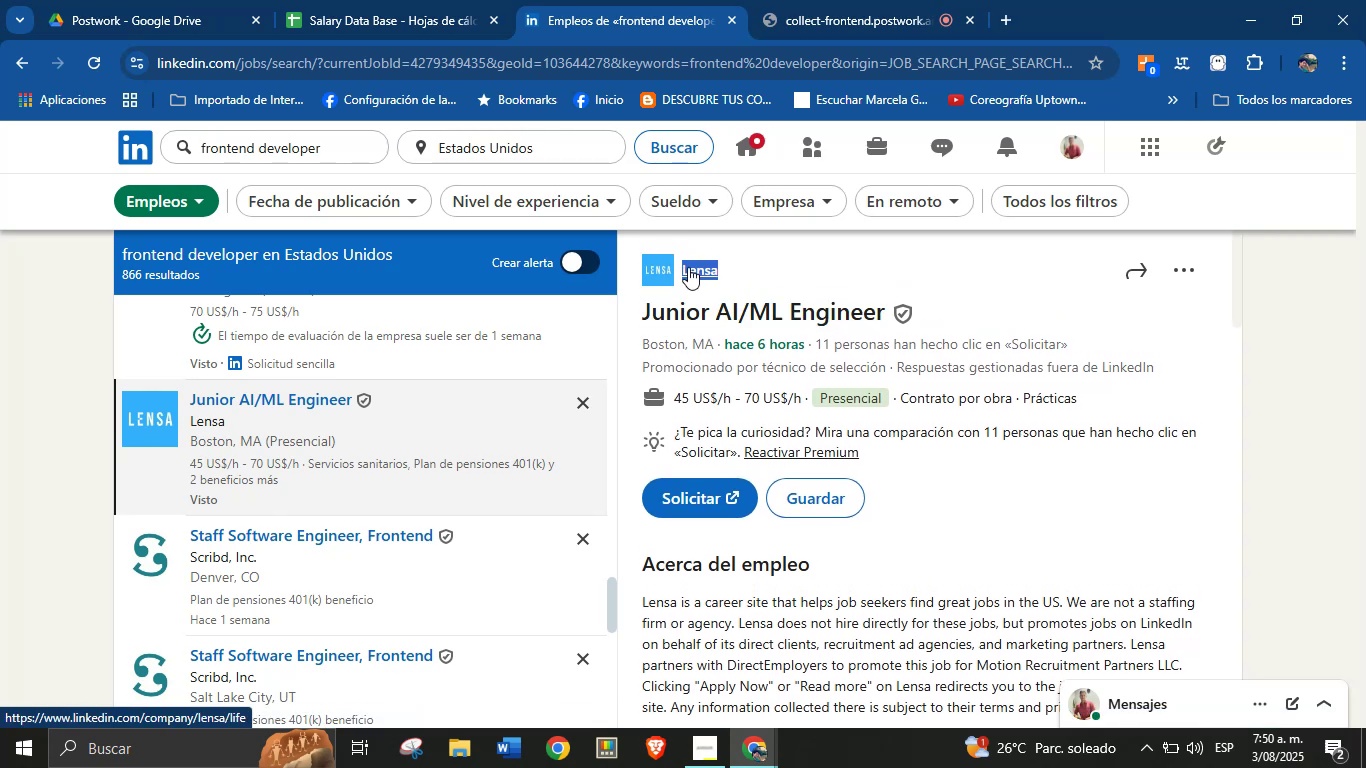 
key(Alt+AltLeft)
 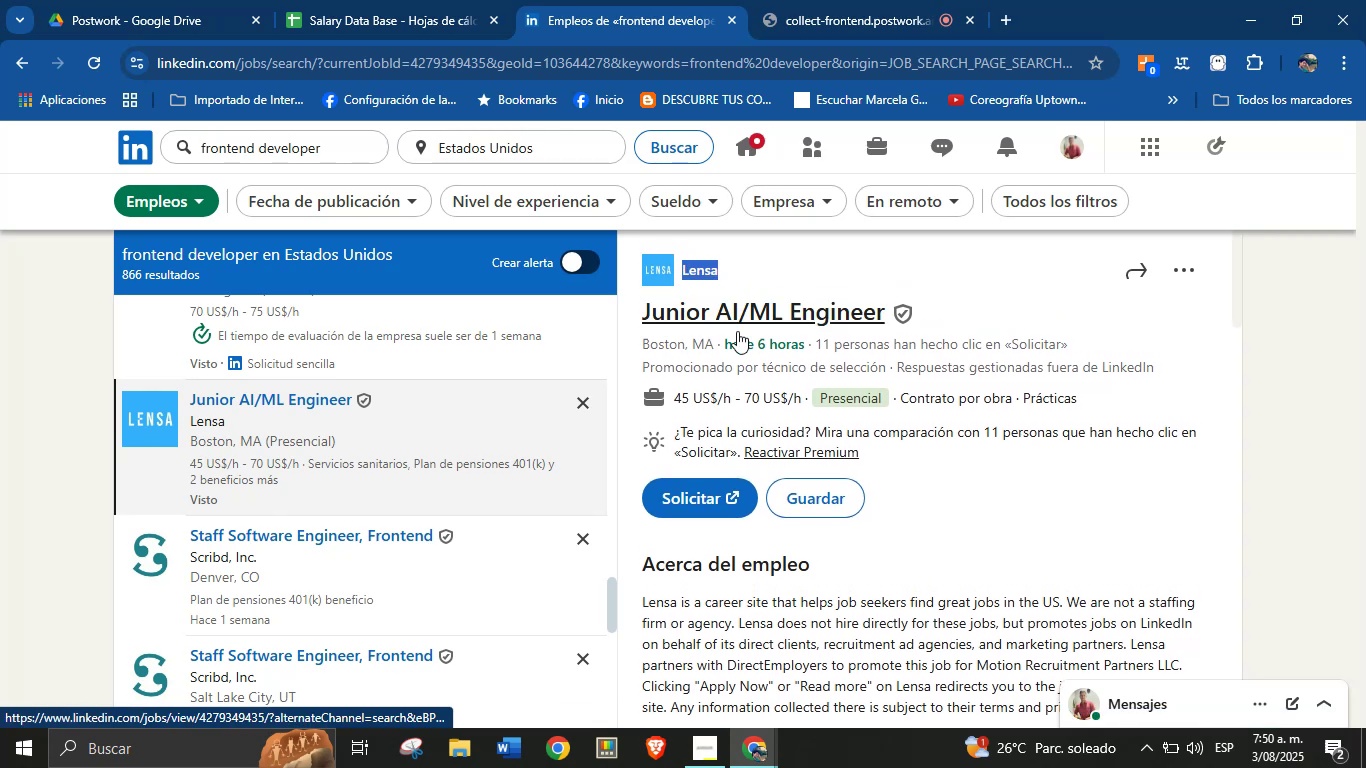 
key(Alt+Control+ControlLeft)
 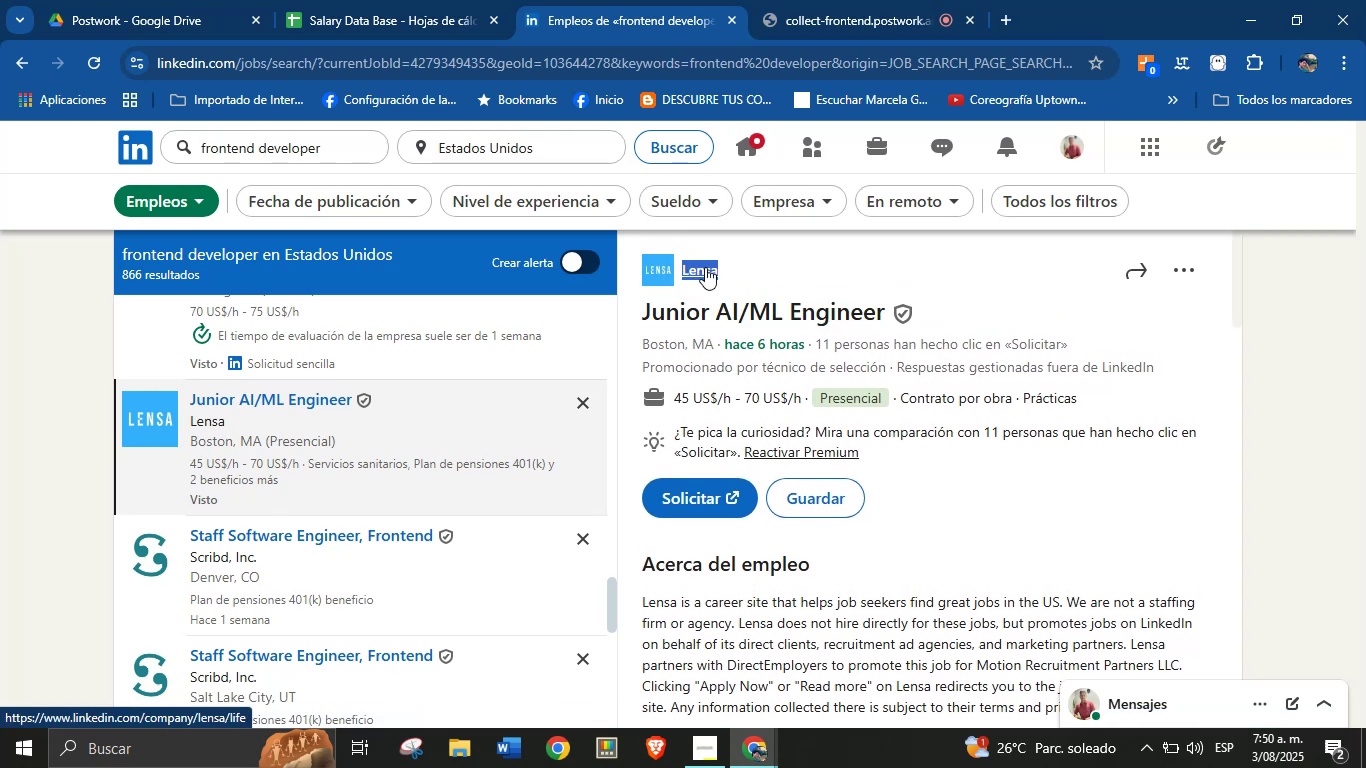 
key(Alt+Control+C)
 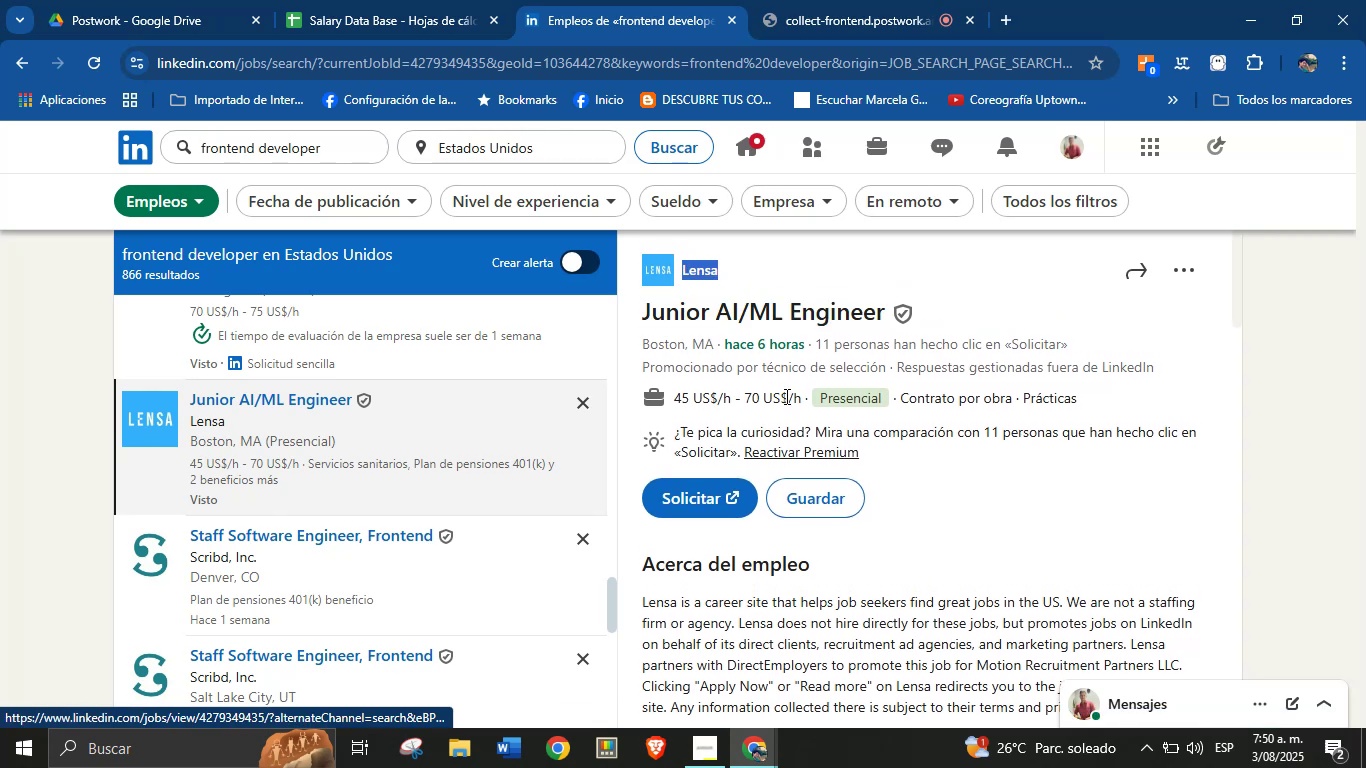 
left_click_drag(start_coordinate=[799, 399], to_coordinate=[677, 399])
 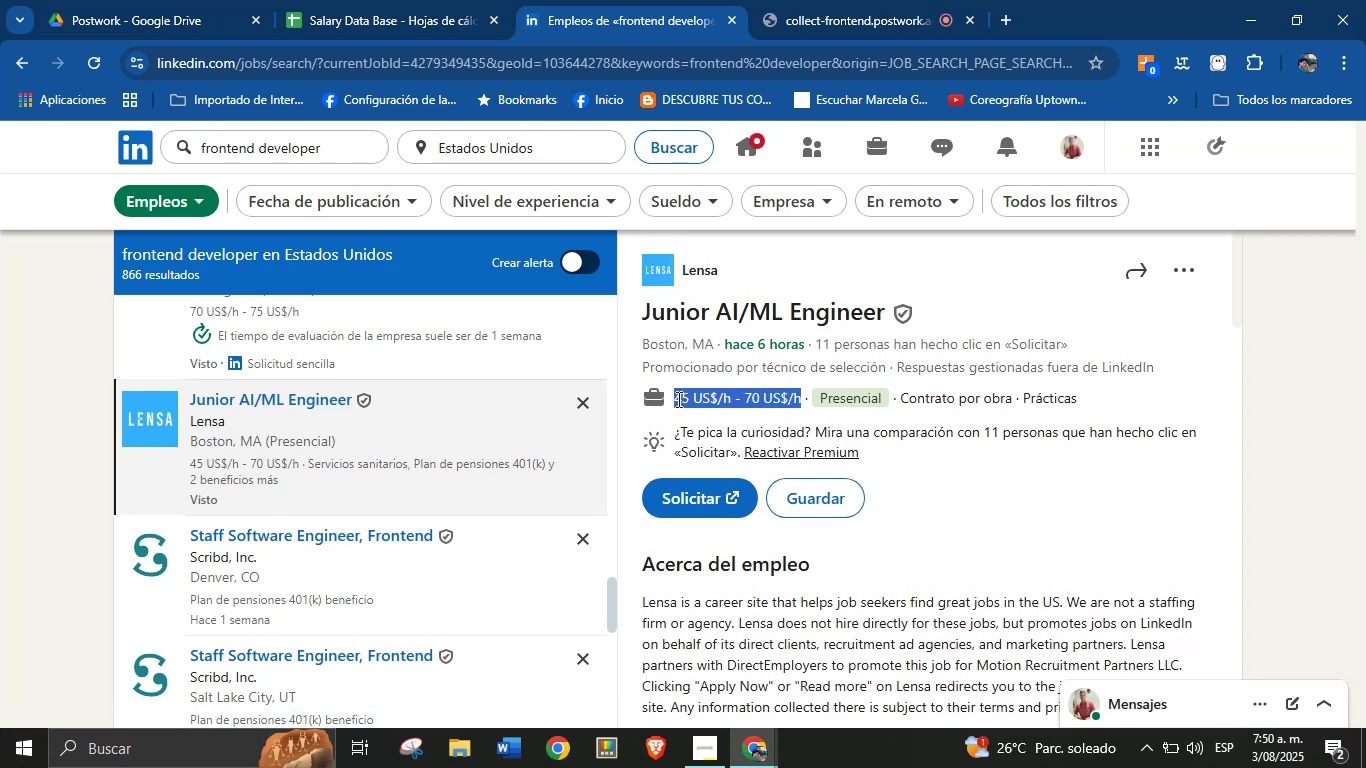 
key(Alt+AltLeft)
 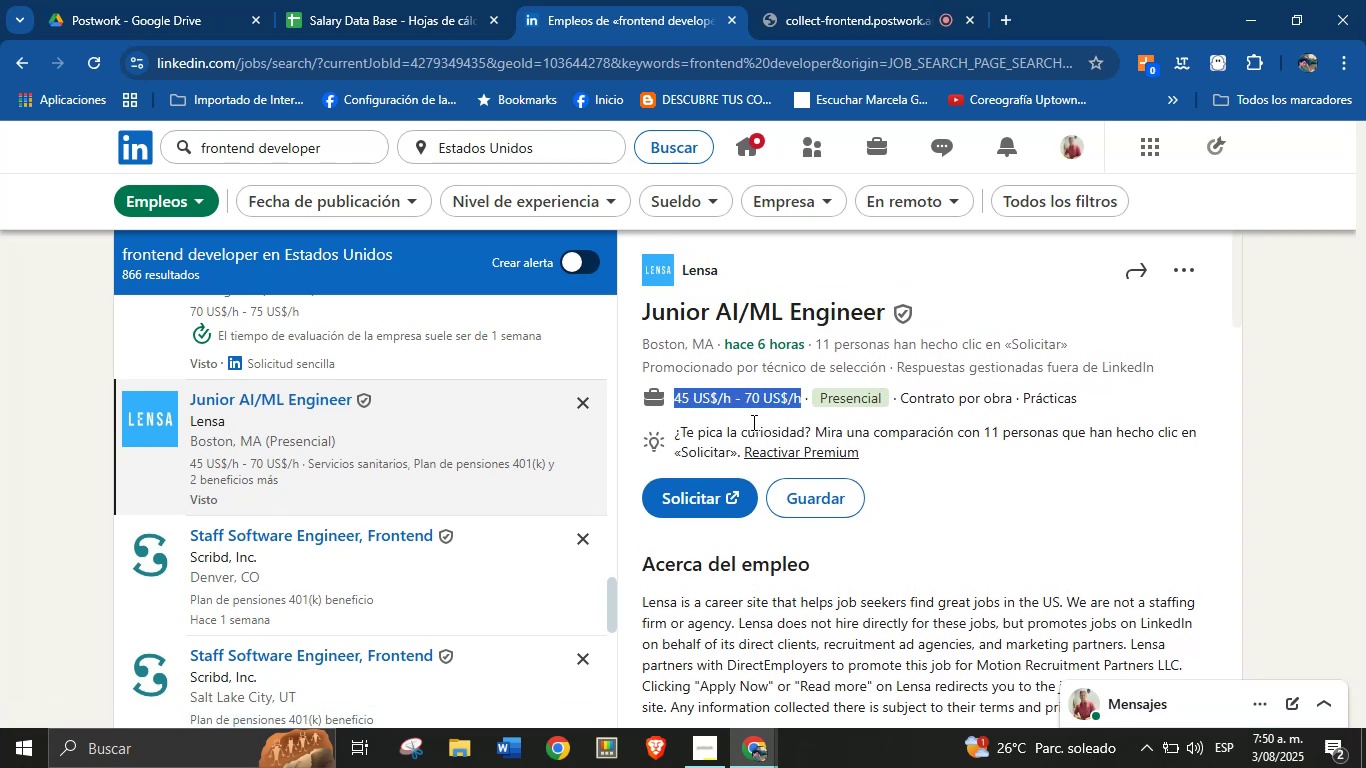 
key(Alt+Control+ControlLeft)
 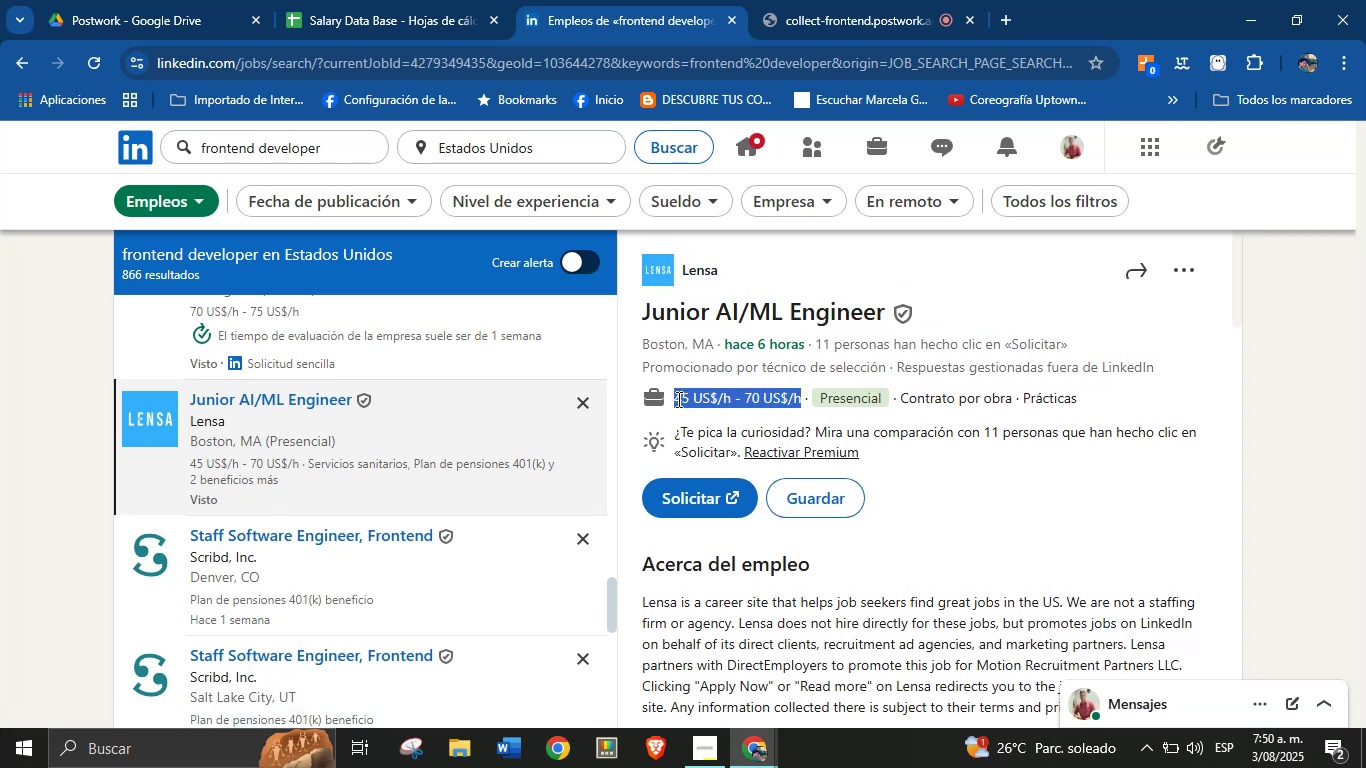 
key(Alt+Control+C)
 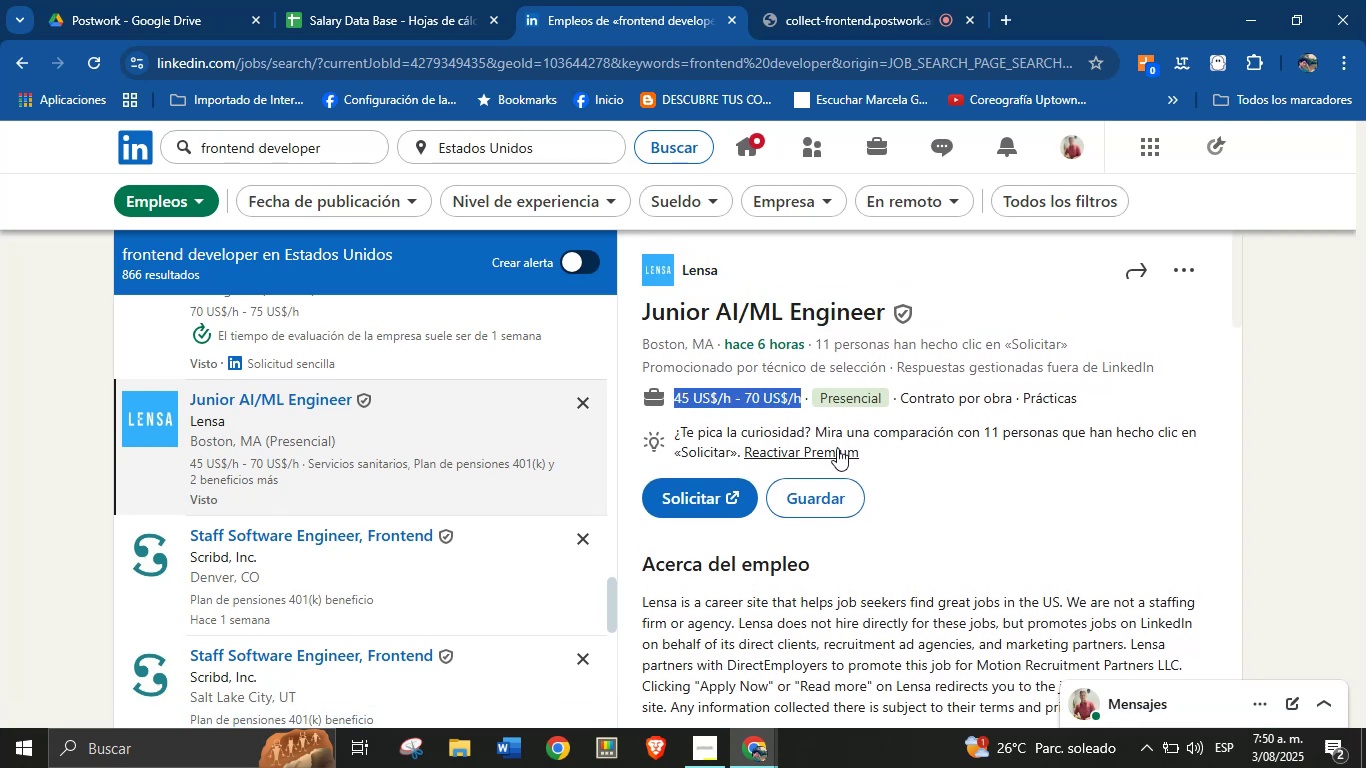 
scroll: coordinate [824, 499], scroll_direction: down, amount: 21.0
 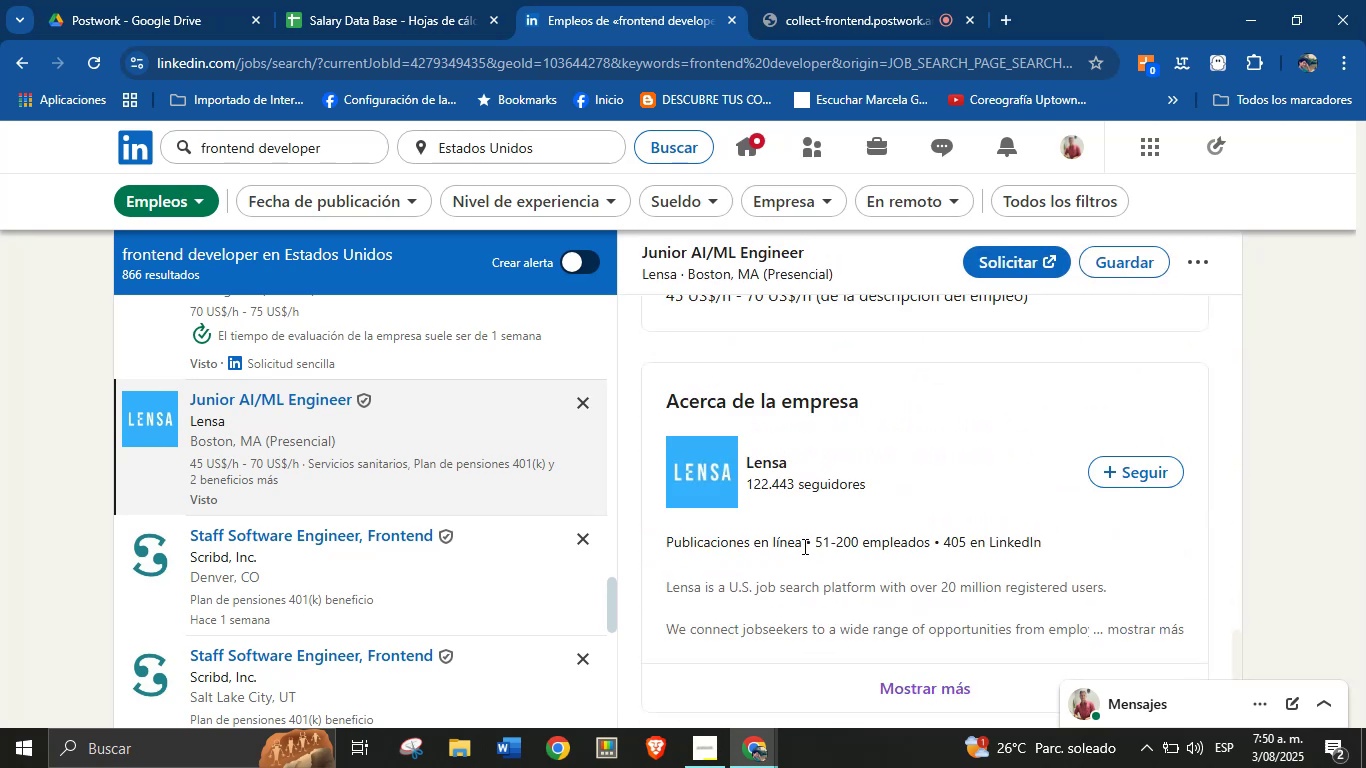 
left_click_drag(start_coordinate=[801, 546], to_coordinate=[669, 542])
 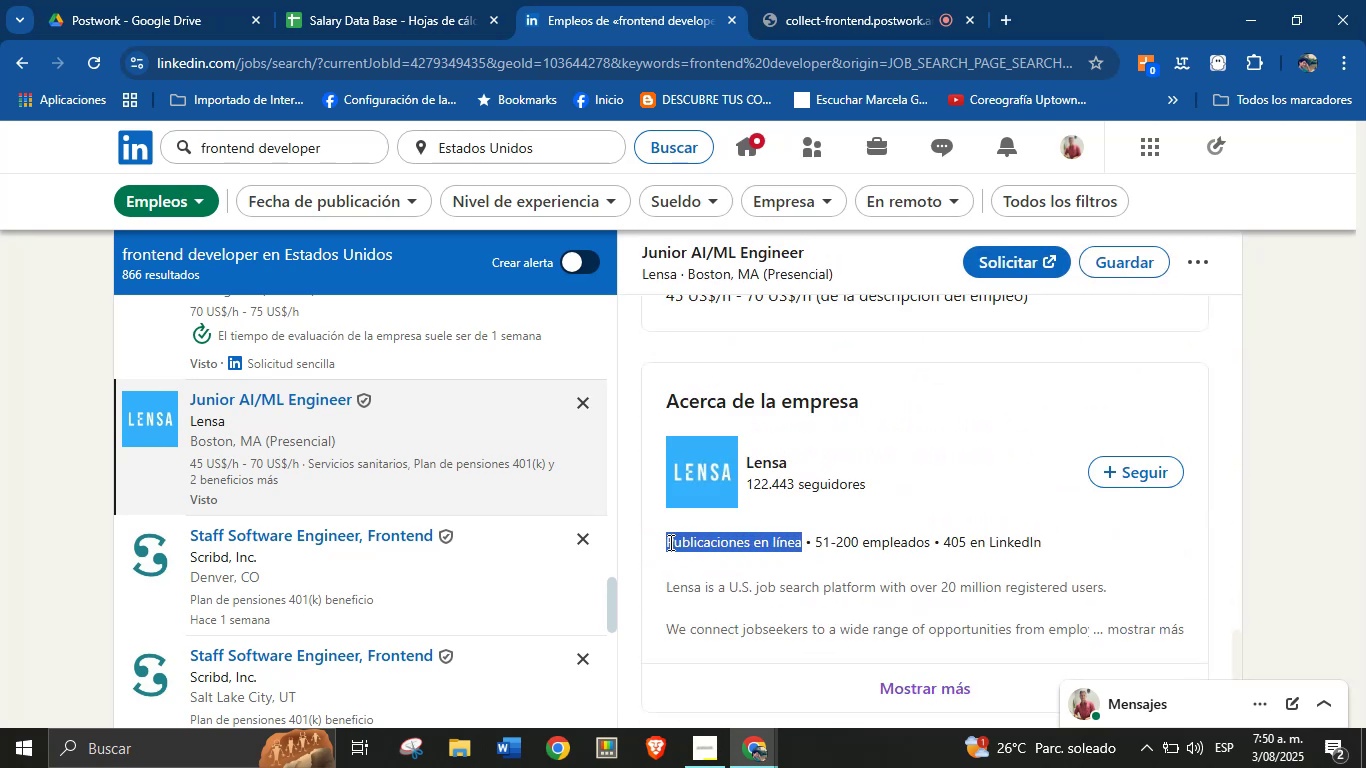 
key(Alt+AltLeft)
 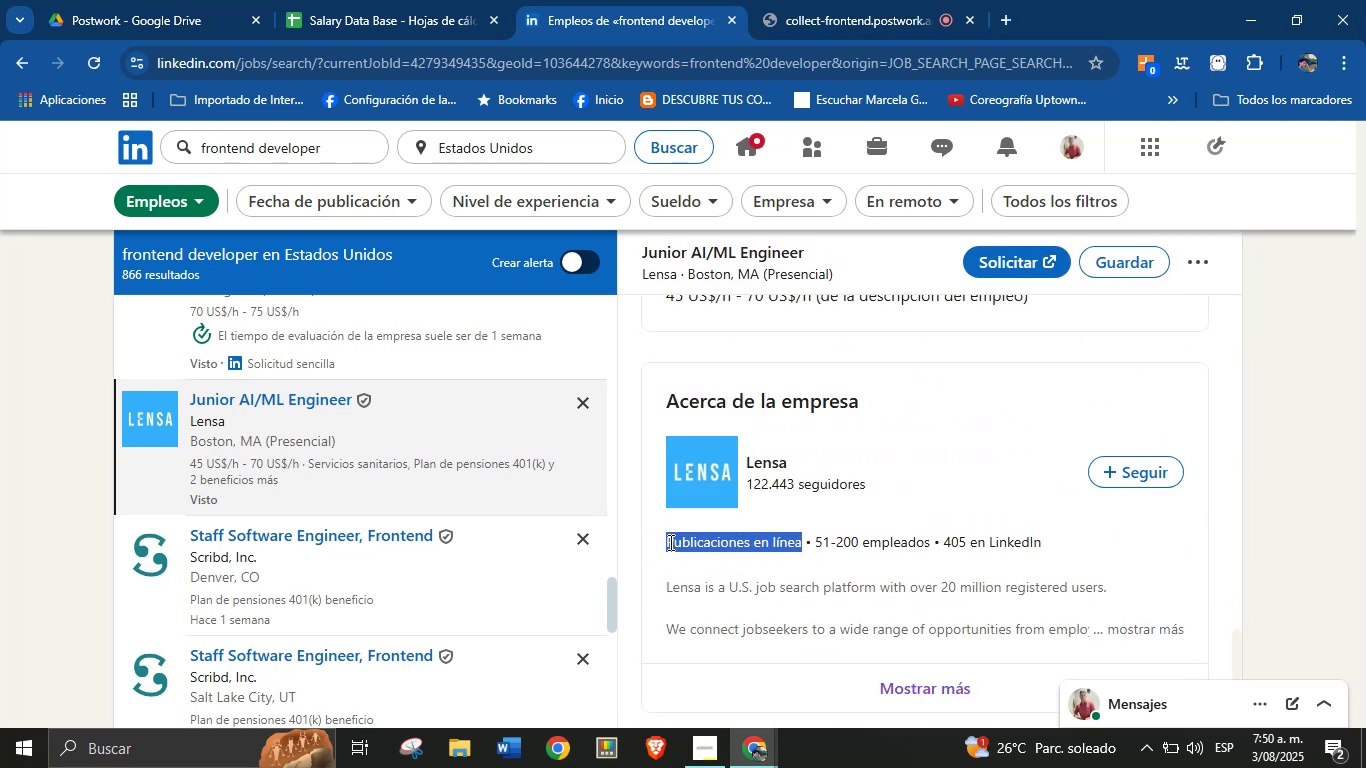 
key(Alt+Control+ControlLeft)
 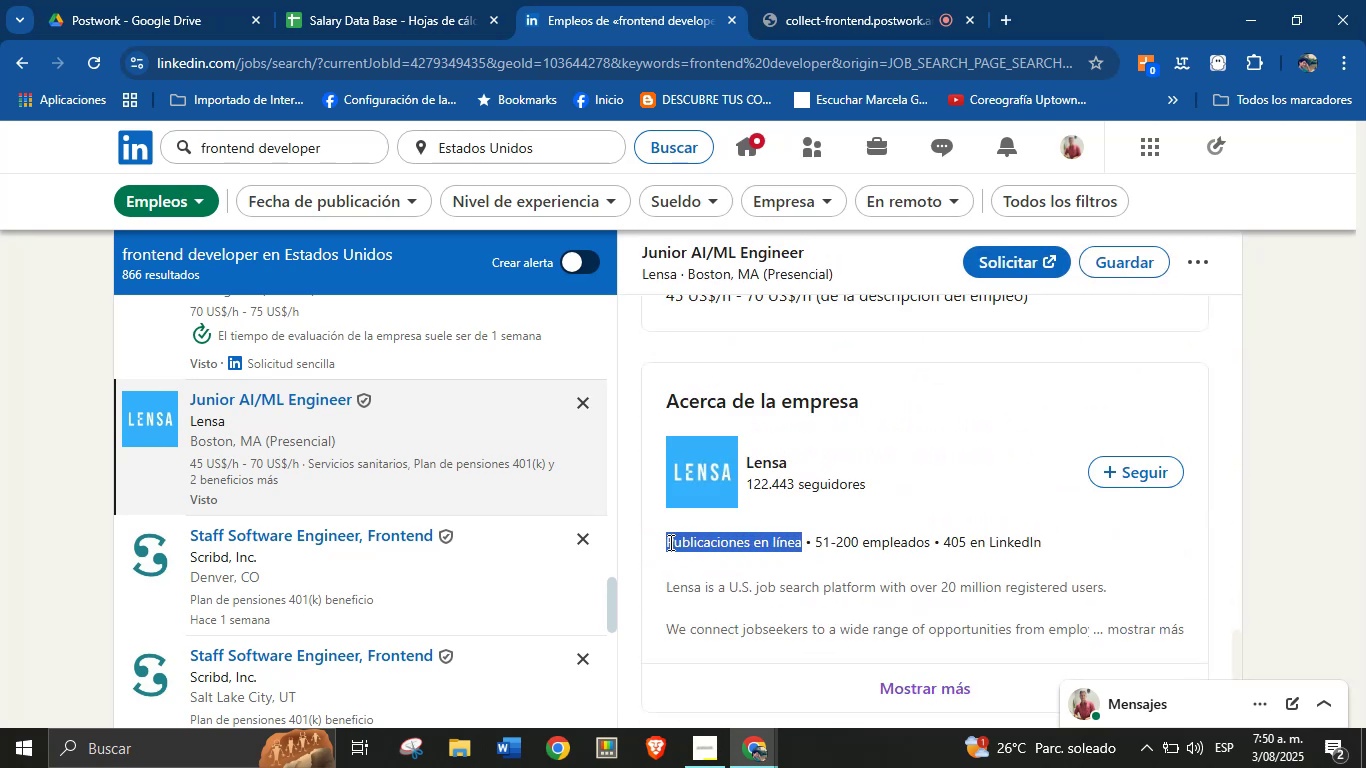 
key(Alt+Control+C)
 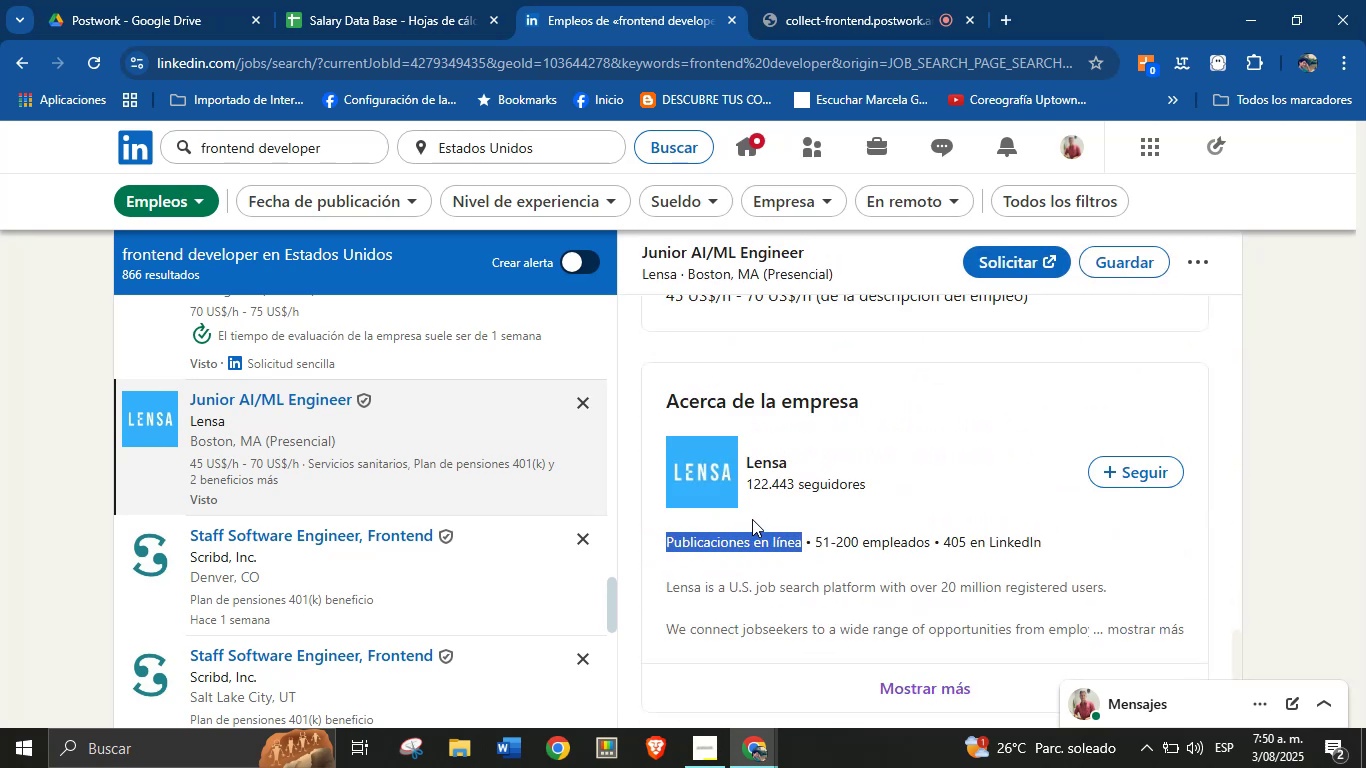 
scroll: coordinate [796, 468], scroll_direction: up, amount: 6.0
 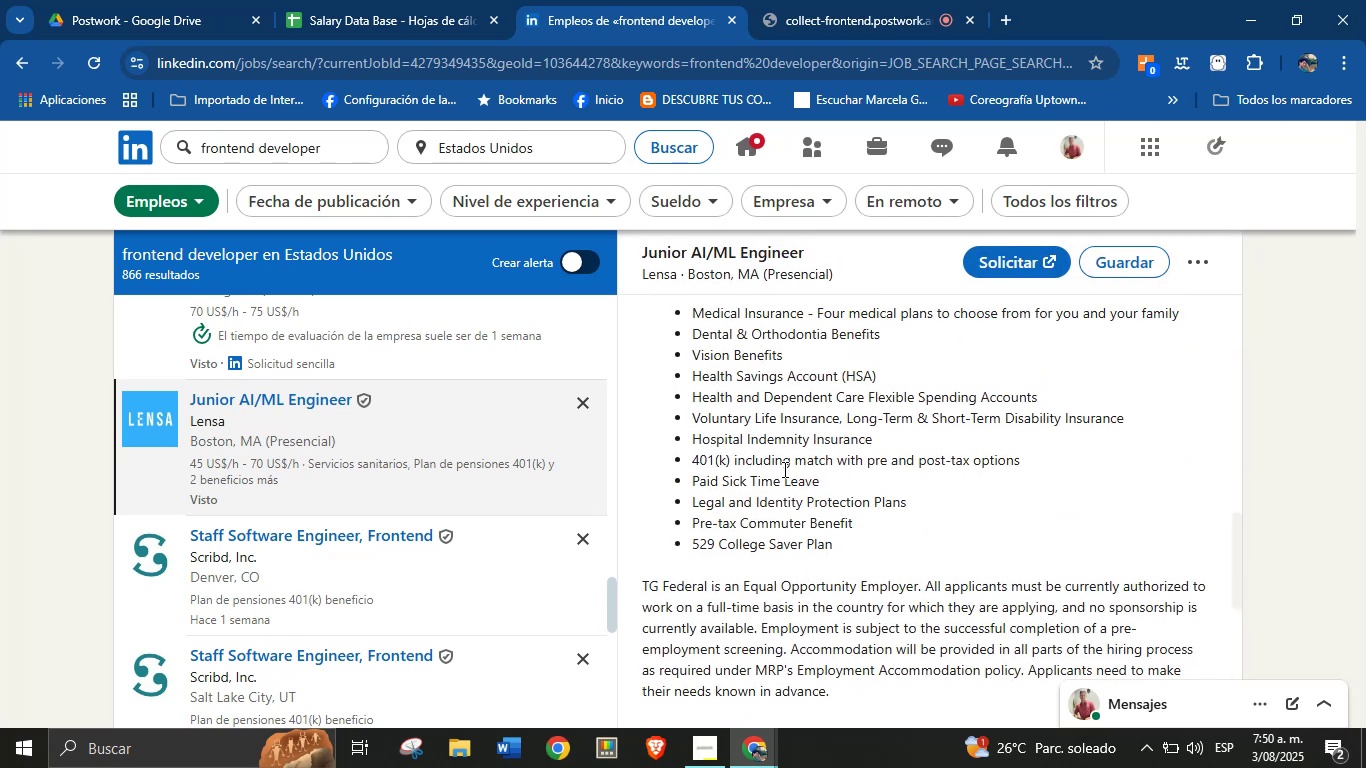 
left_click([769, 494])
 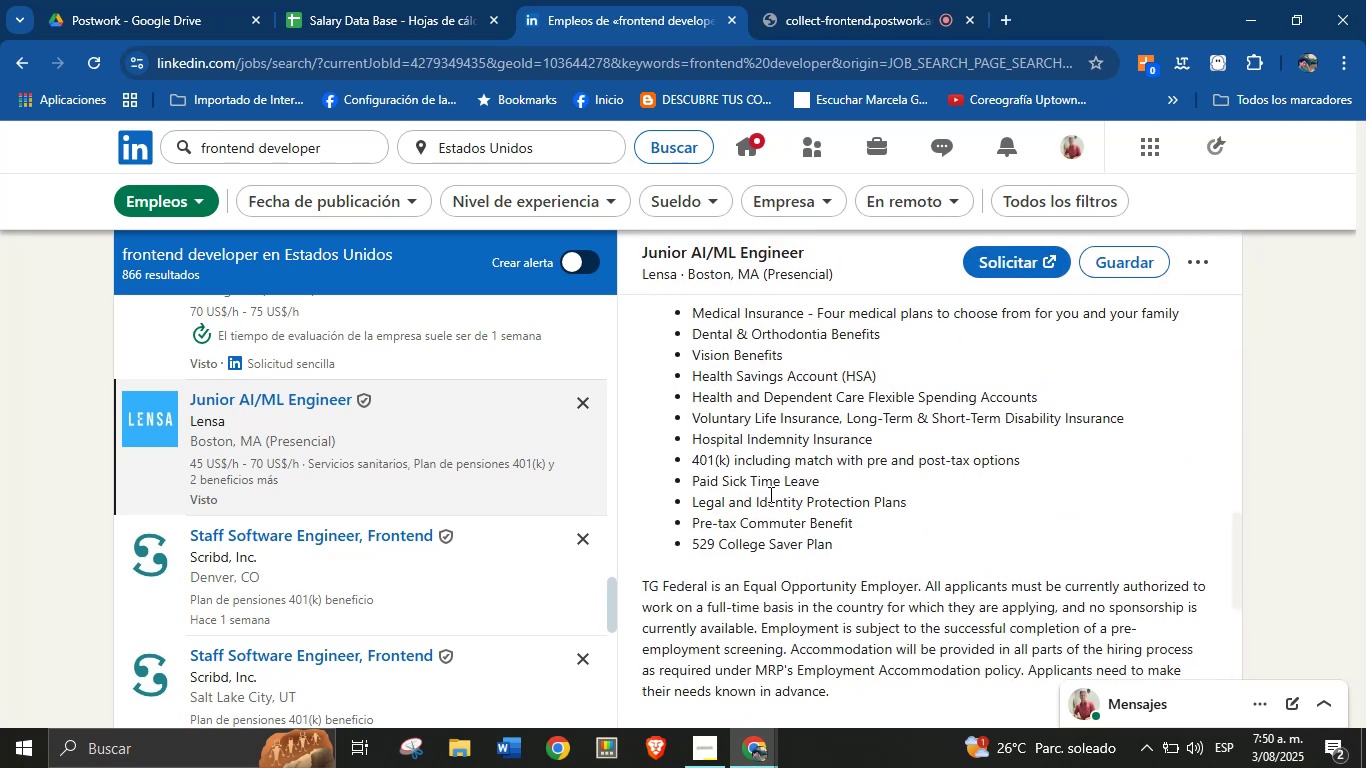 
scroll: coordinate [769, 494], scroll_direction: up, amount: 2.0
 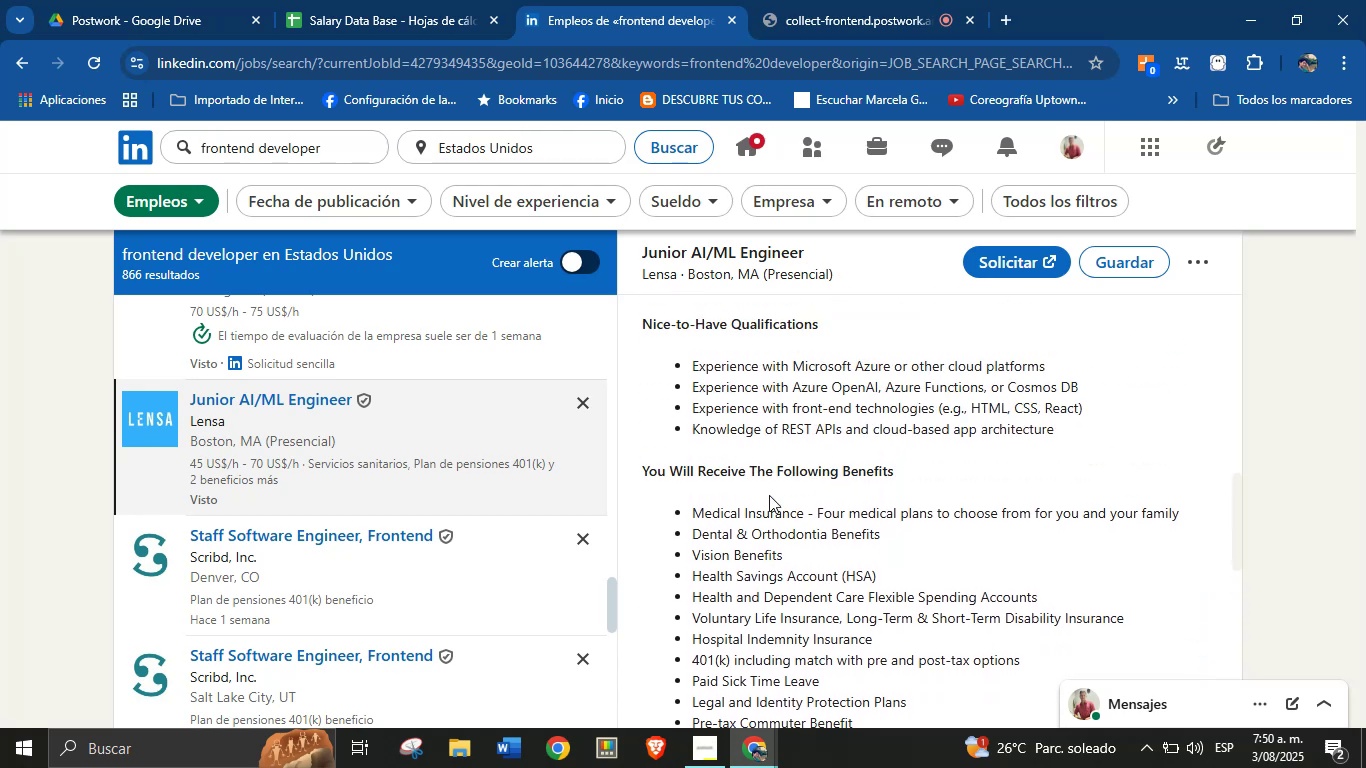 
scroll: coordinate [772, 541], scroll_direction: down, amount: 1.0
 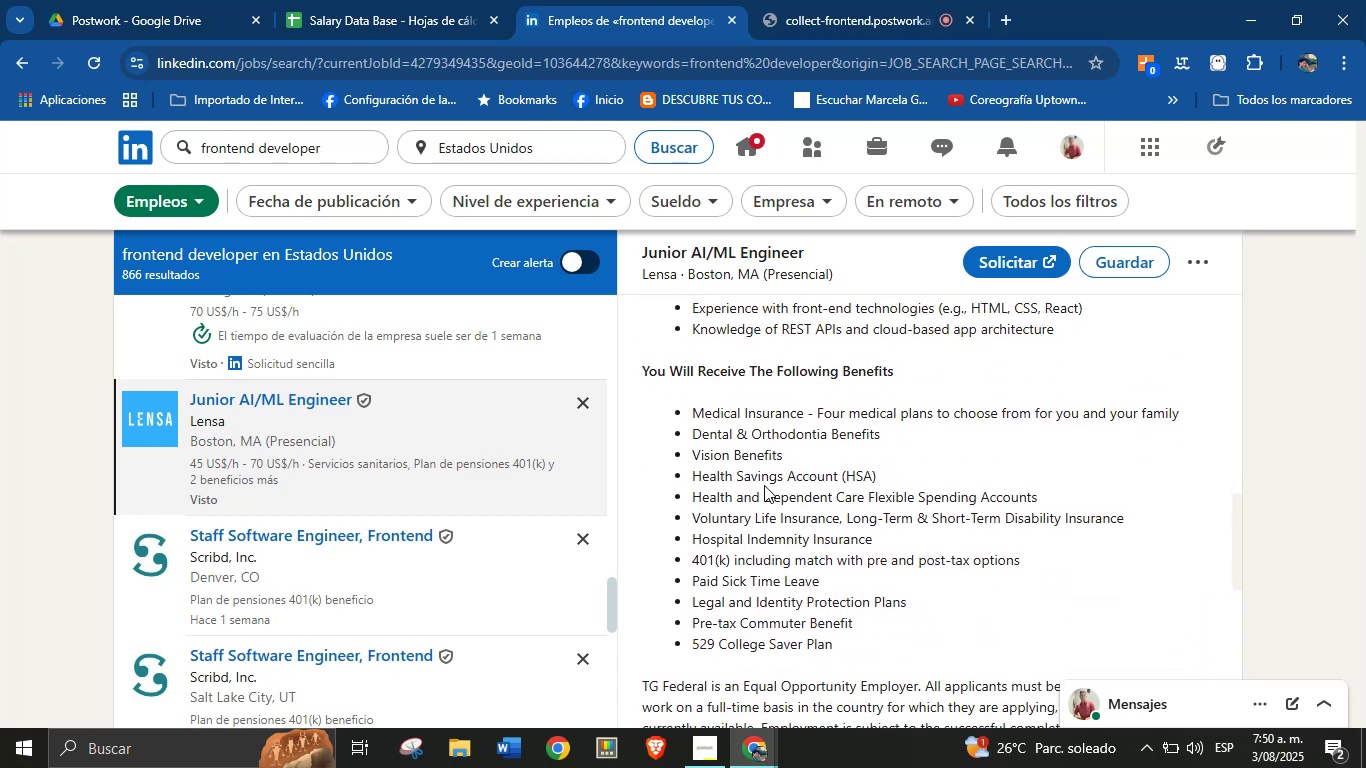 
scroll: coordinate [757, 515], scroll_direction: up, amount: 4.0
 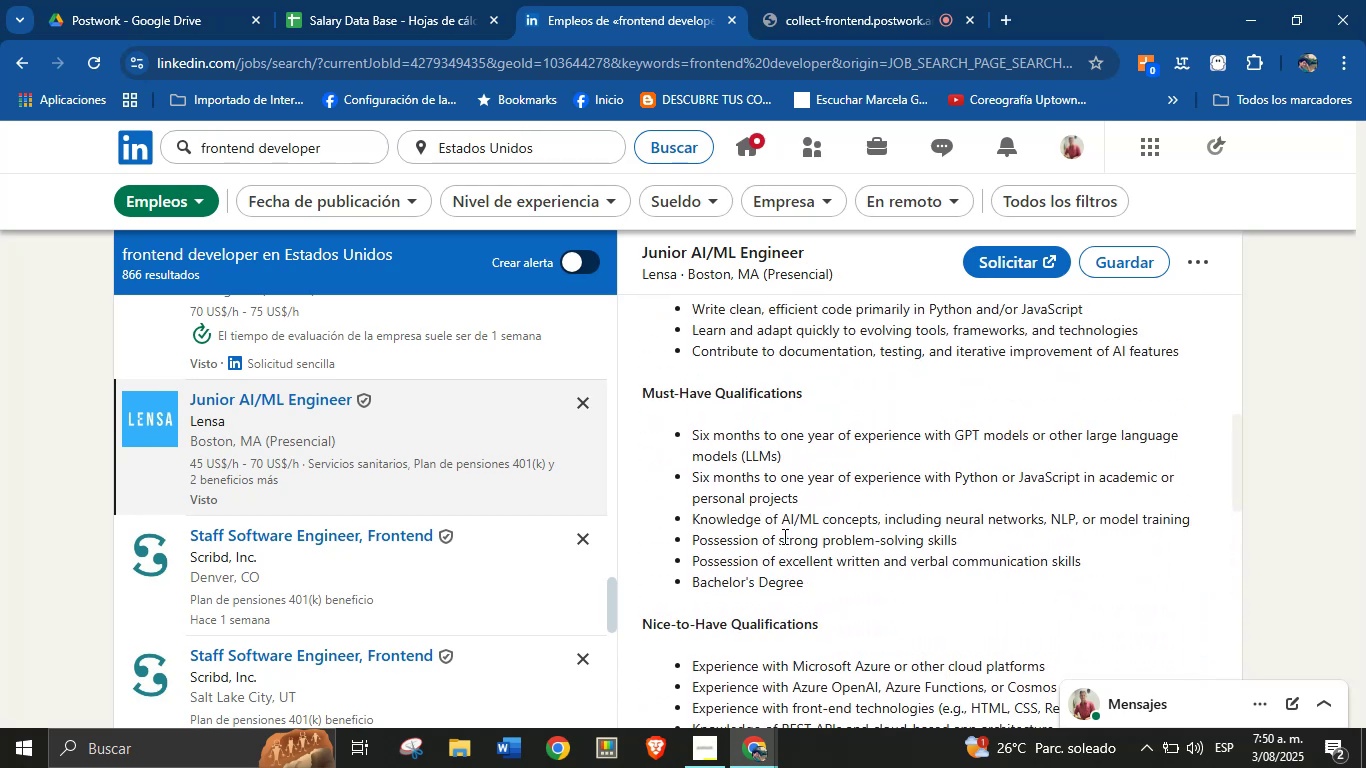 
left_click([415, 0])
 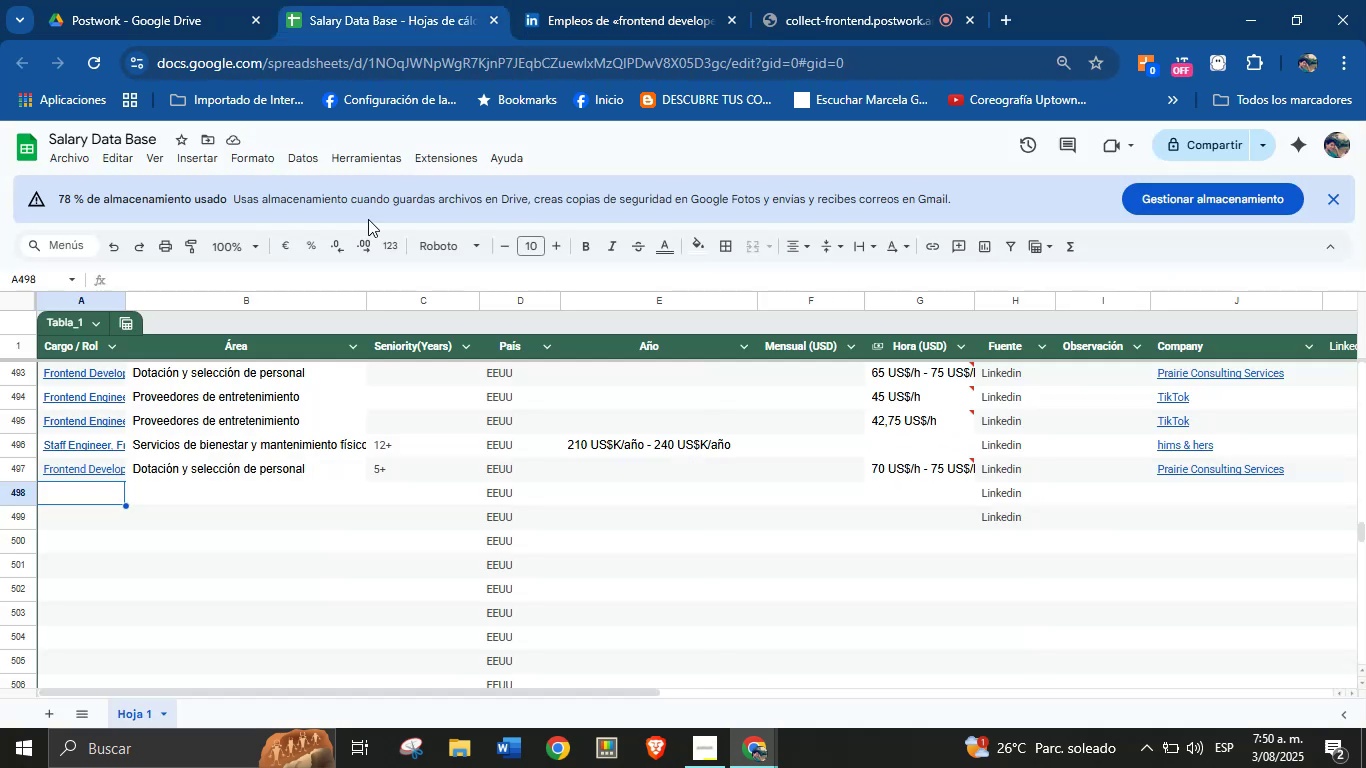 
key(Meta+MetaLeft)
 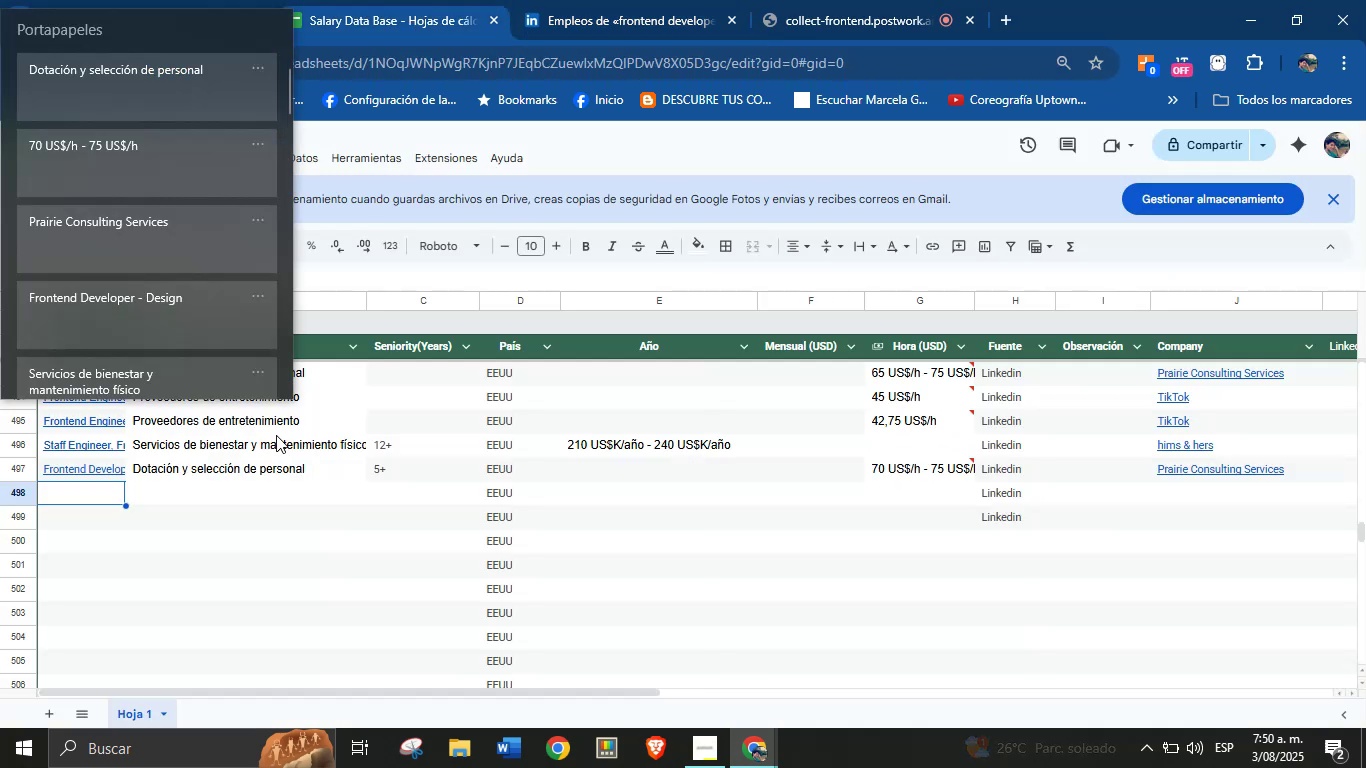 
key(Meta+MetaLeft)
 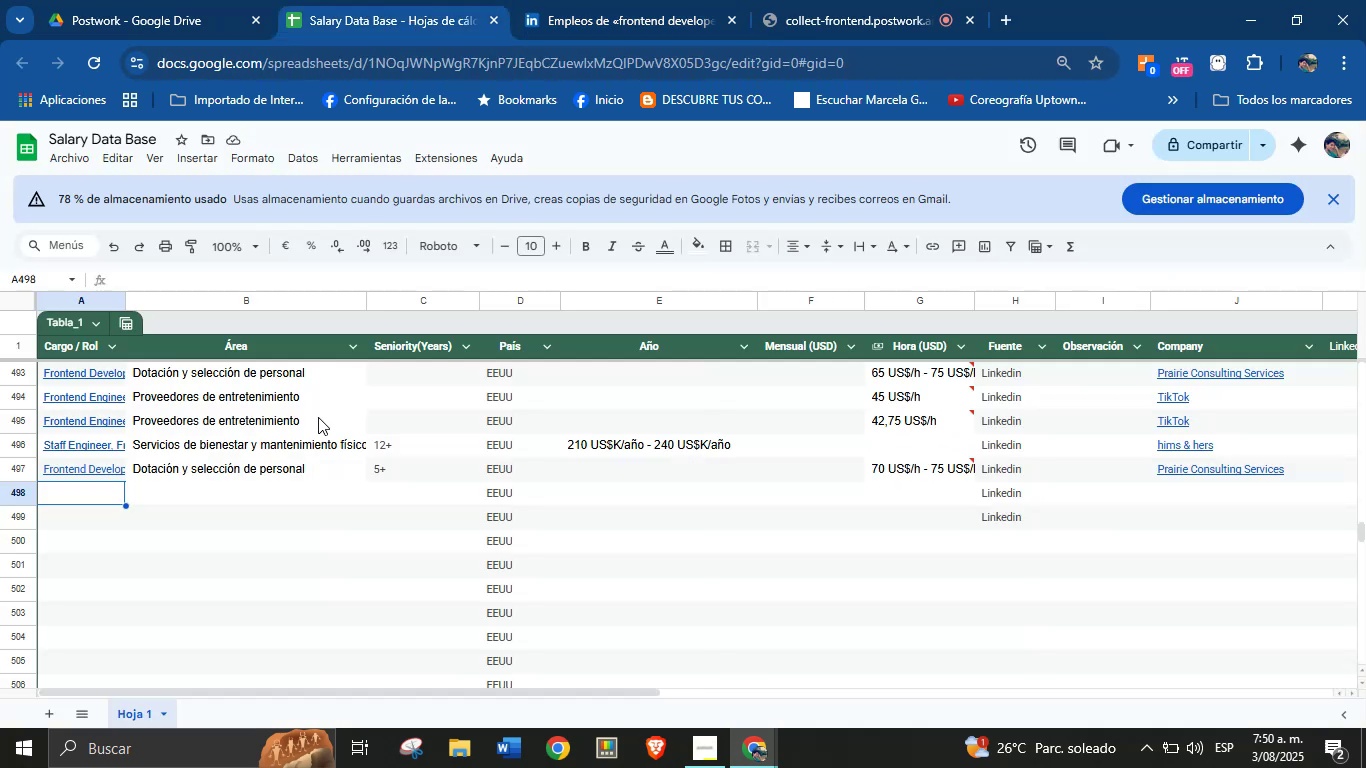 
key(Meta+V)
 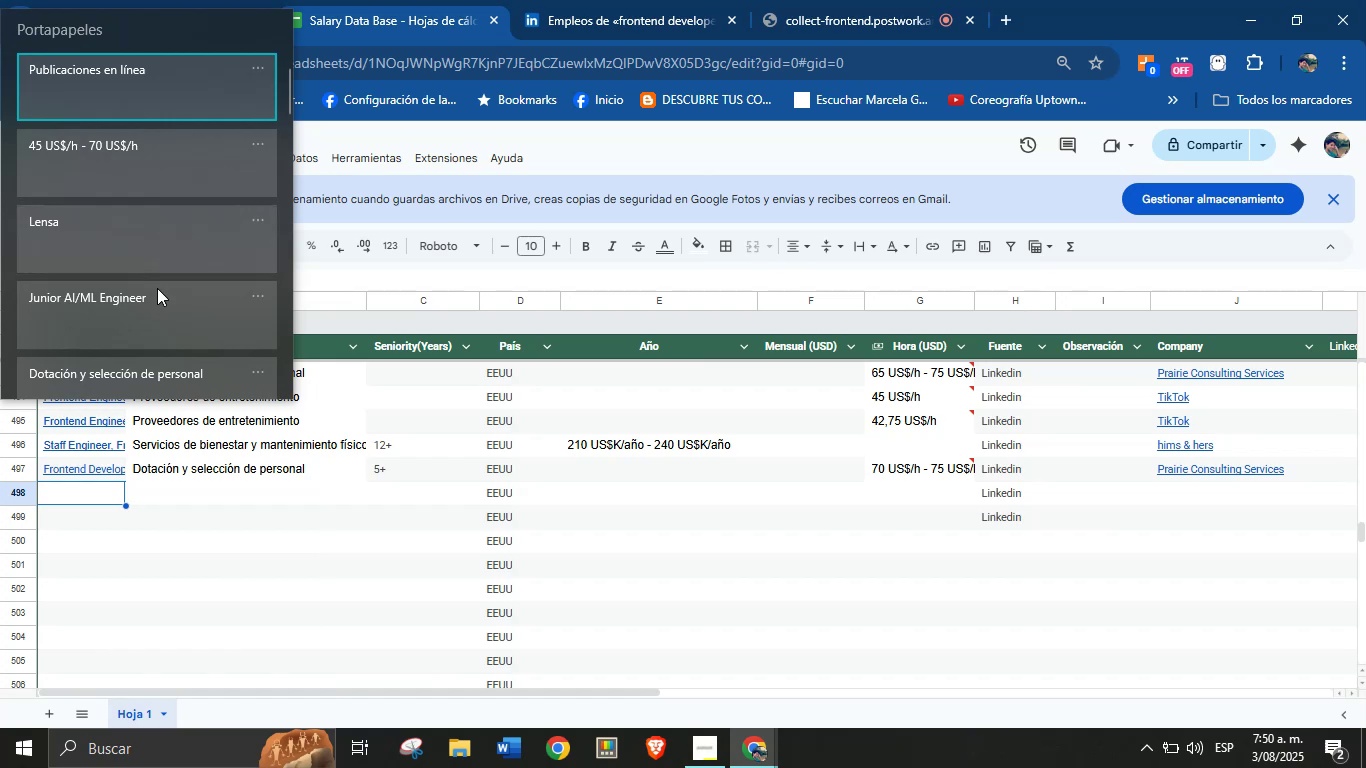 
left_click([154, 308])
 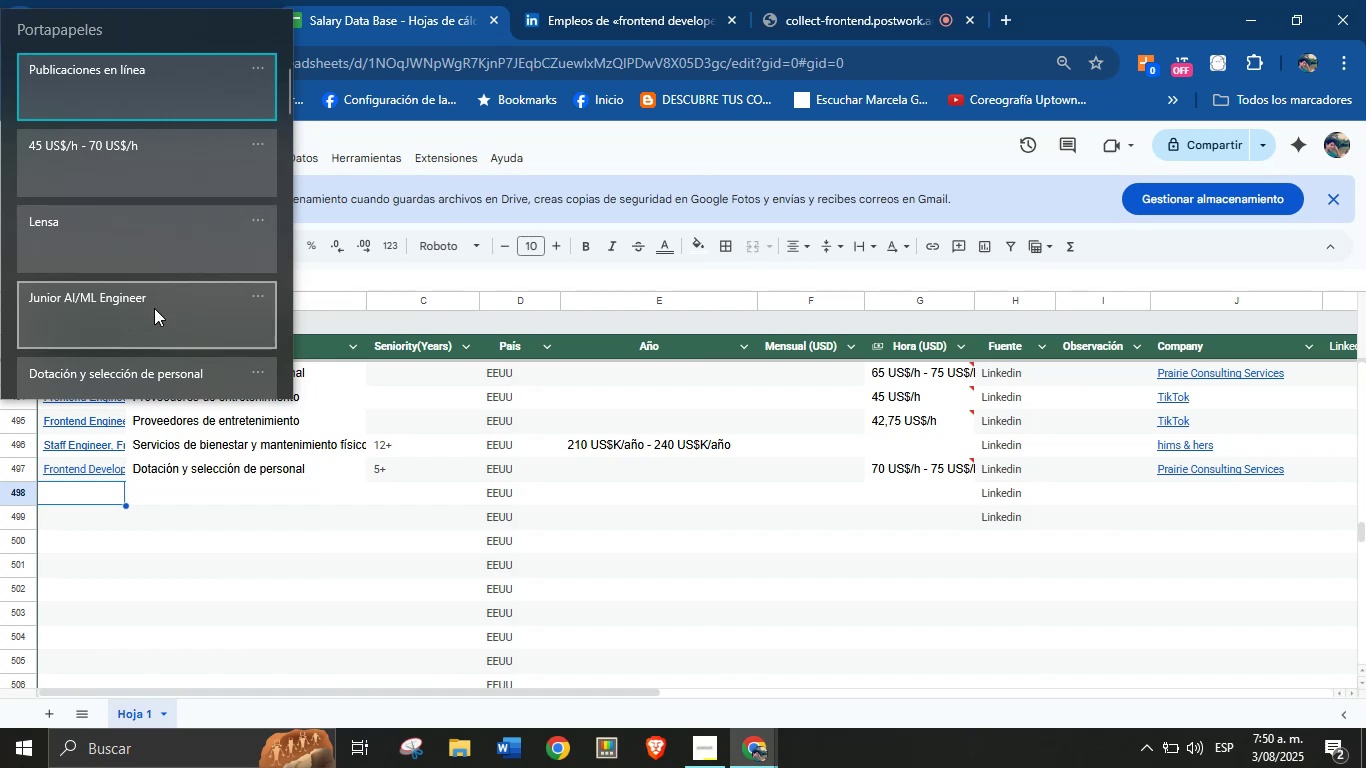 
key(Control+ControlLeft)
 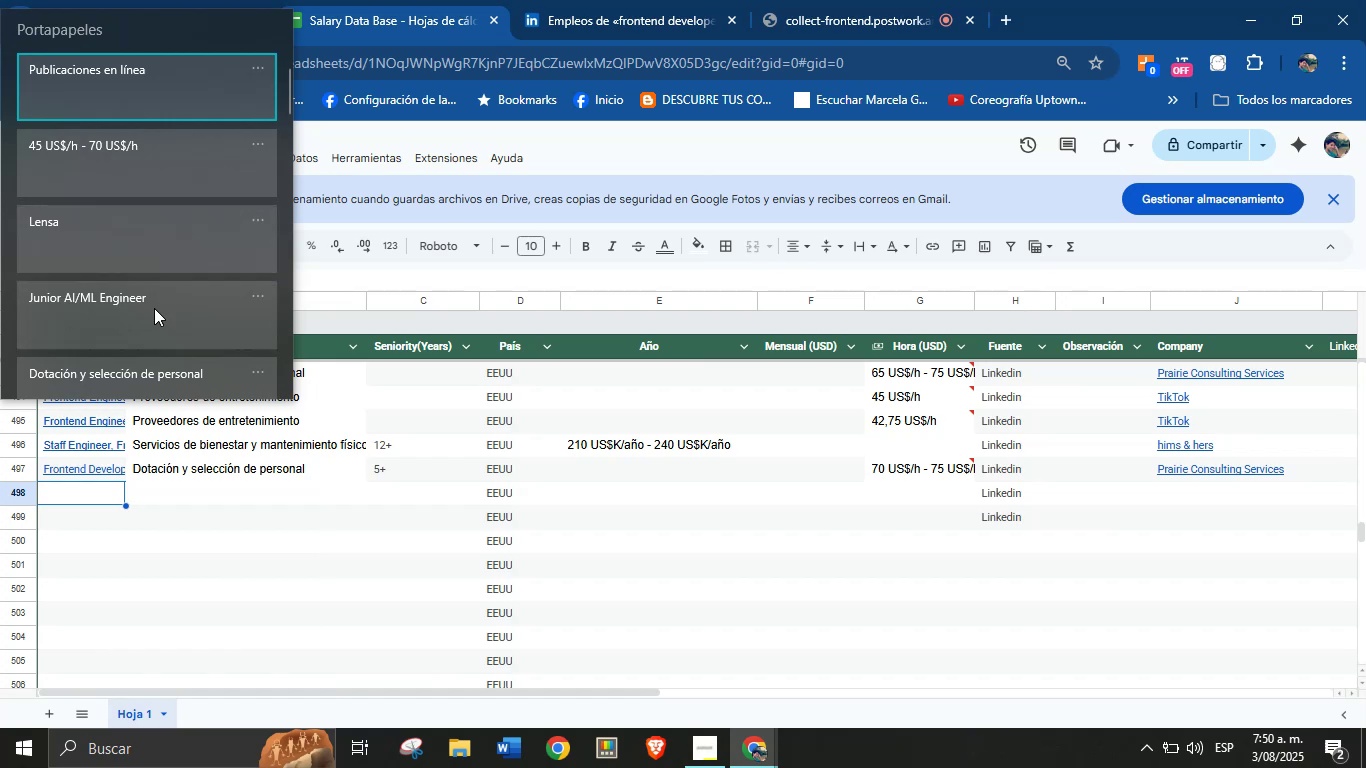 
key(Control+V)
 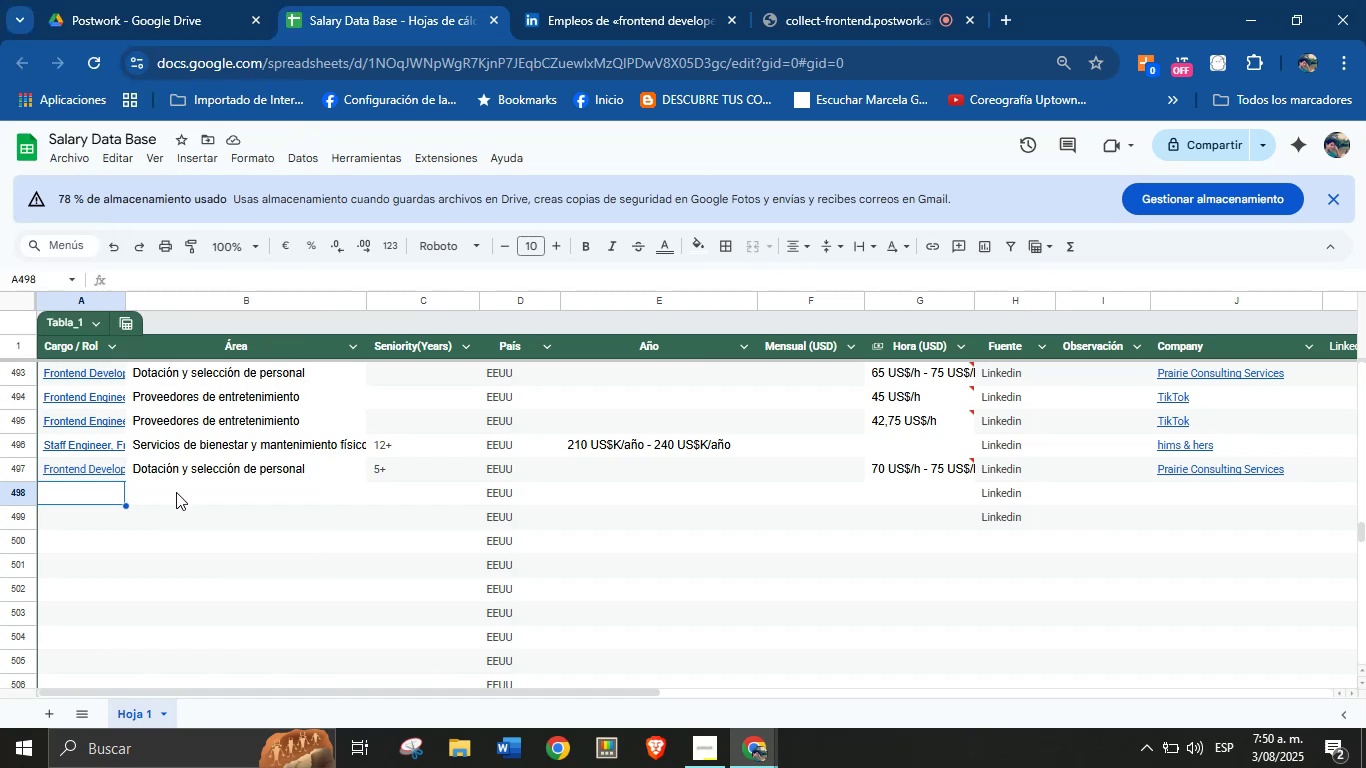 
left_click([184, 493])
 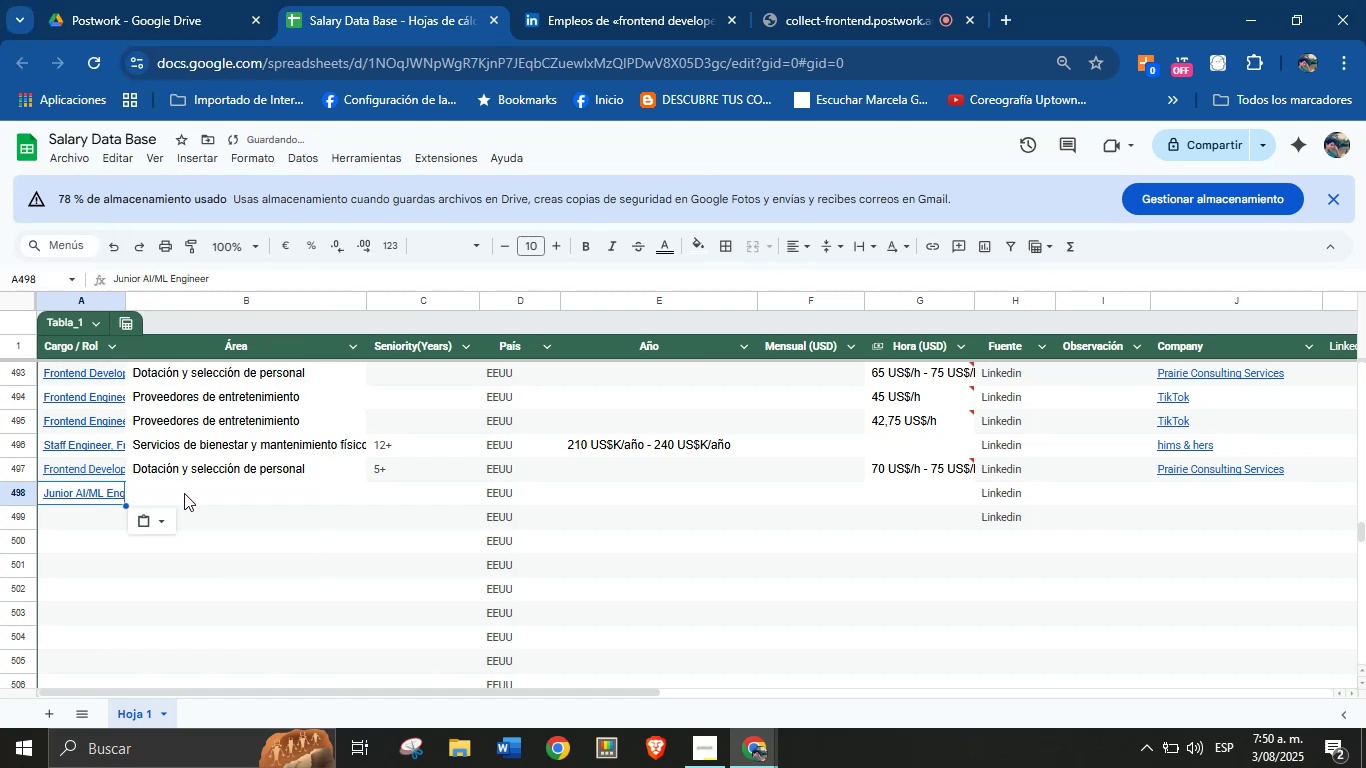 
key(Meta+MetaLeft)
 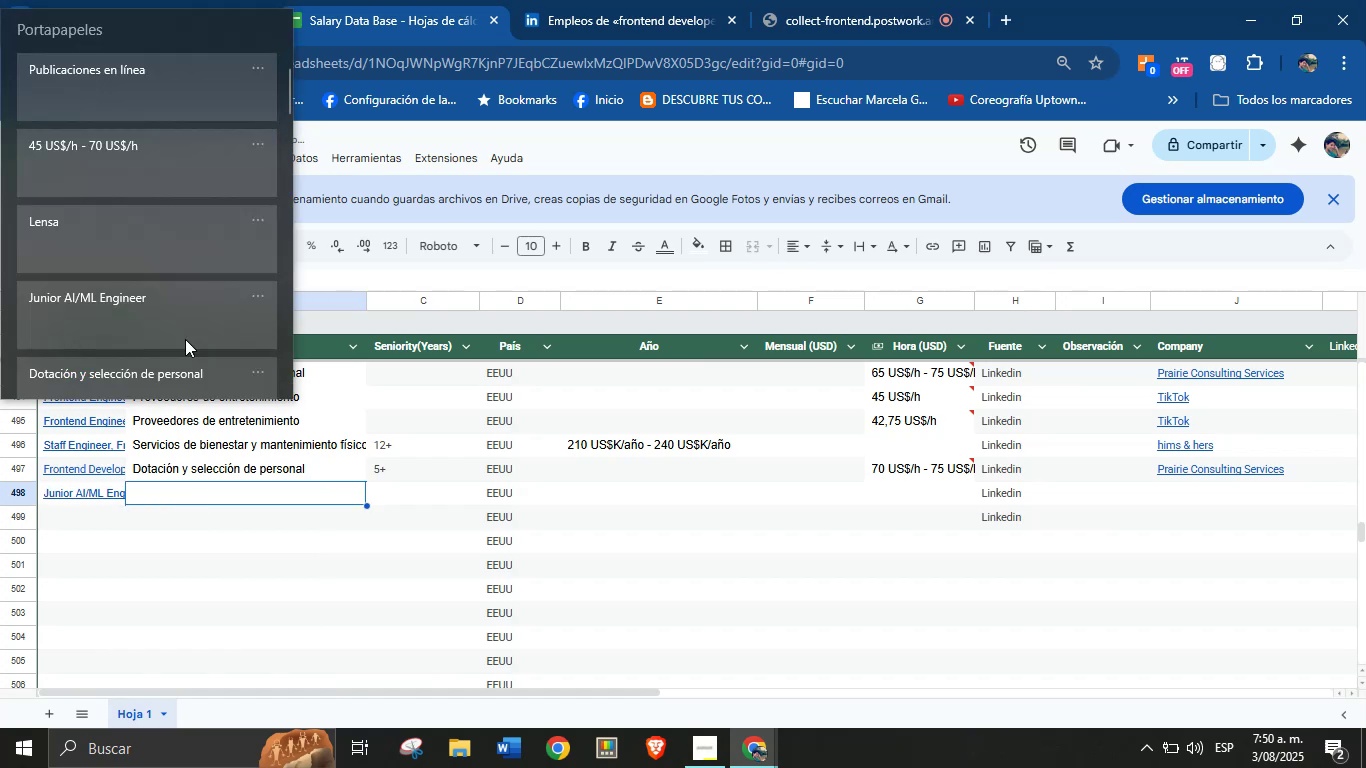 
key(Meta+MetaLeft)
 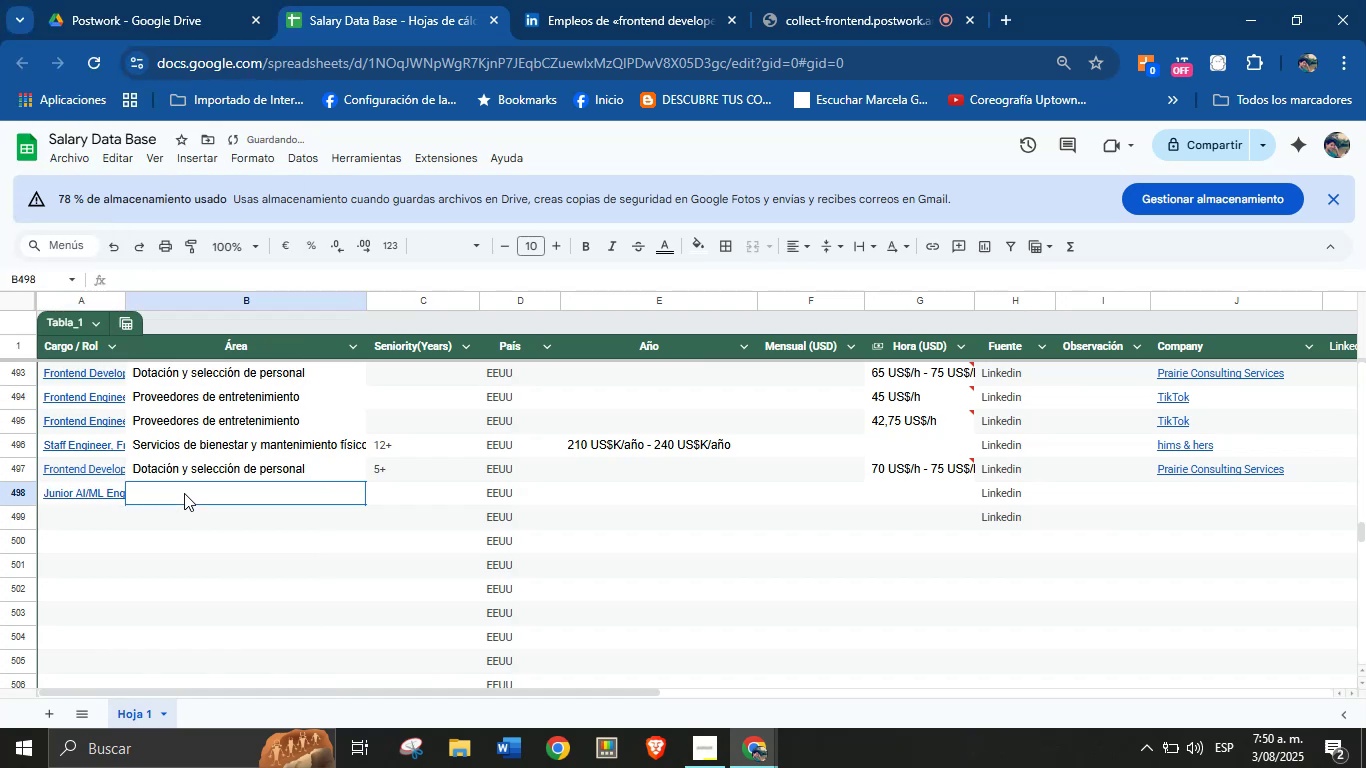 
key(Meta+V)
 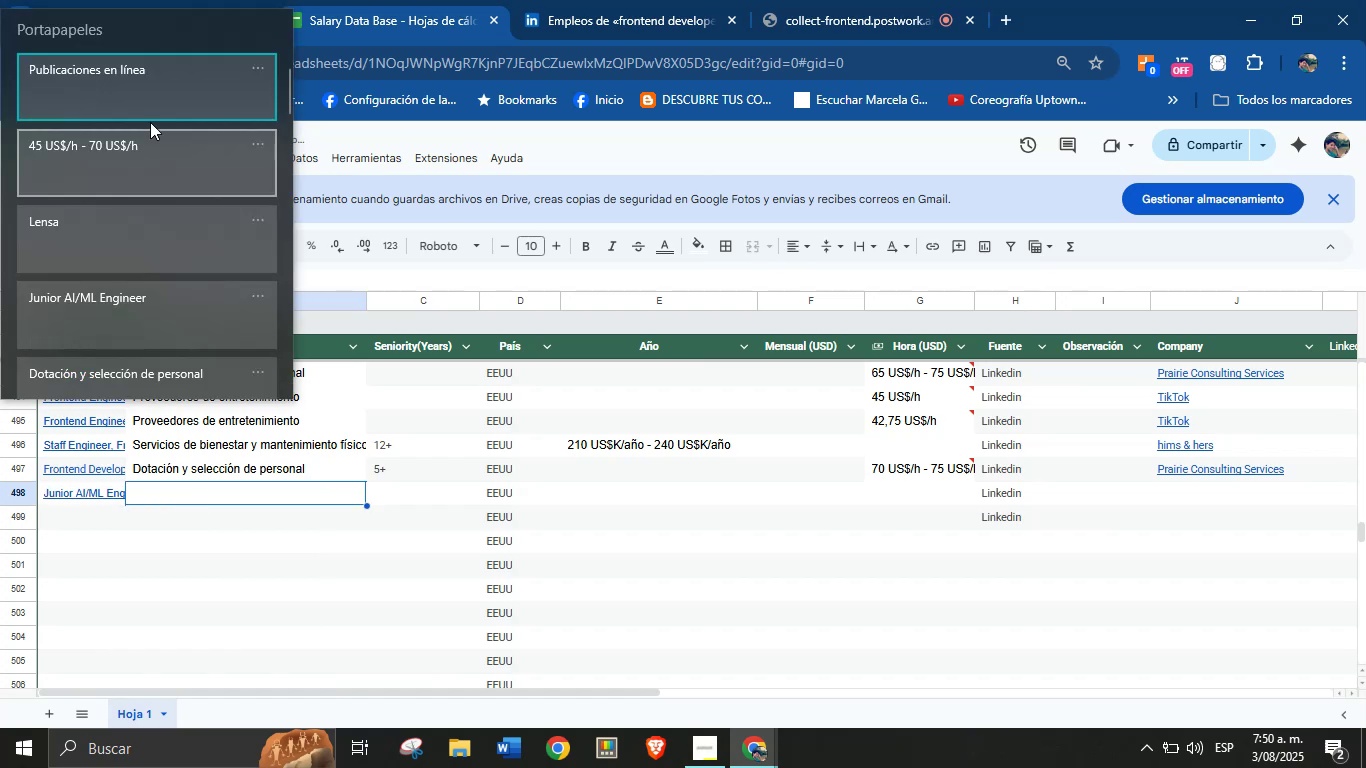 
left_click([151, 97])
 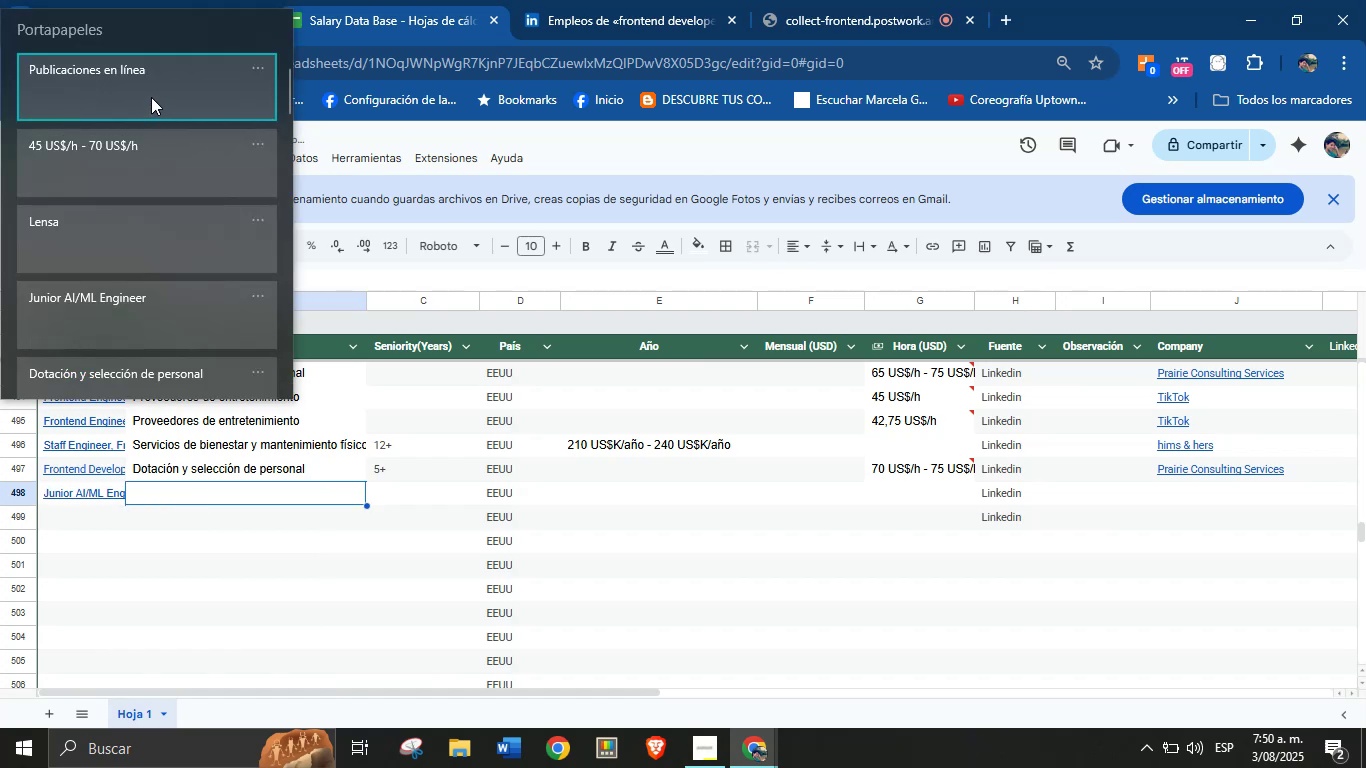 
key(Control+ControlLeft)
 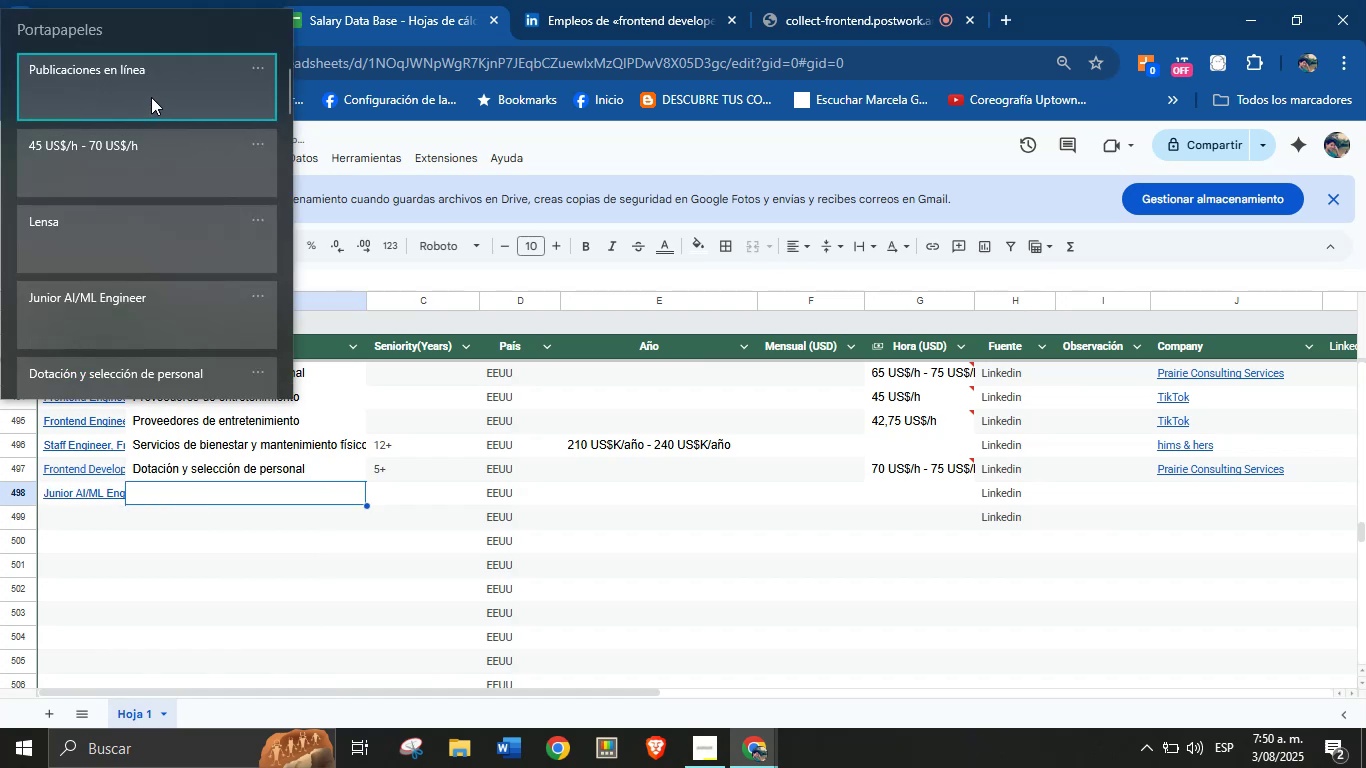 
key(Control+V)
 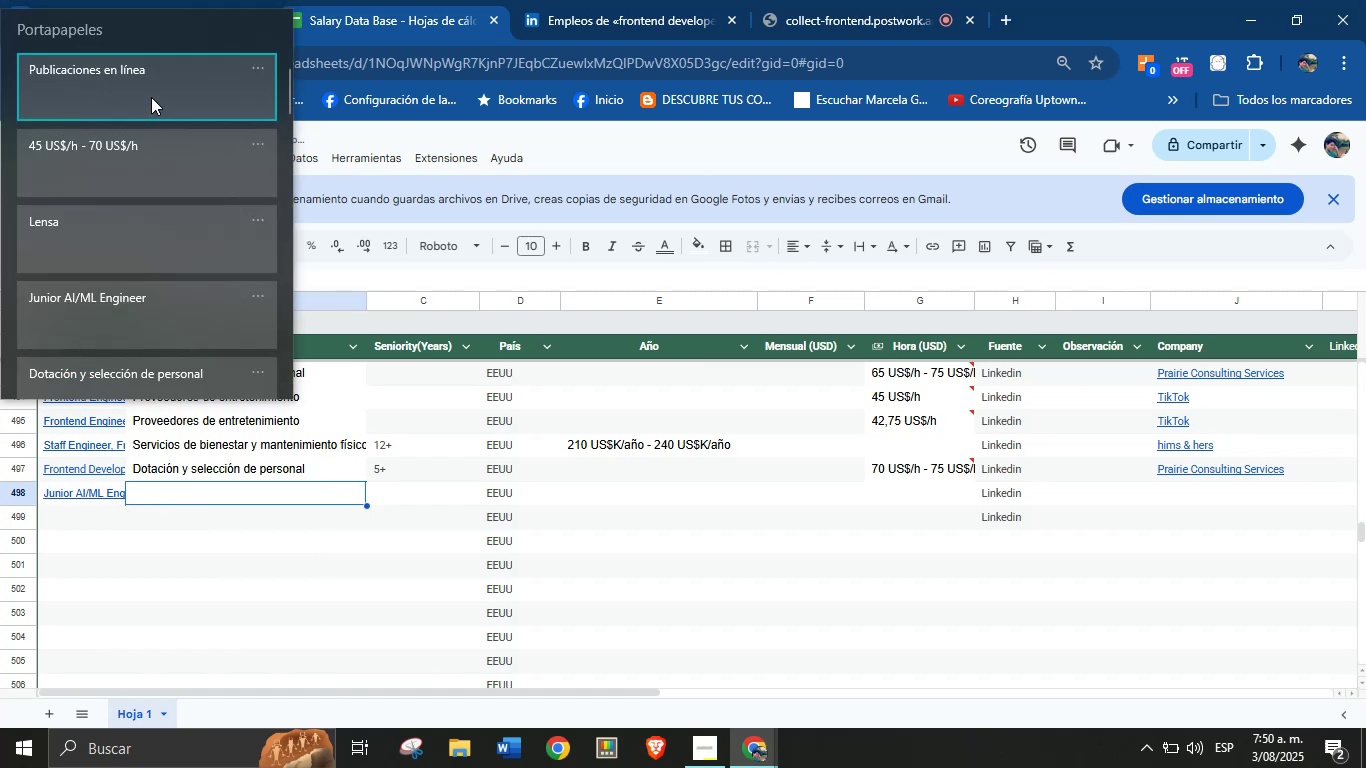 
double_click([151, 97])
 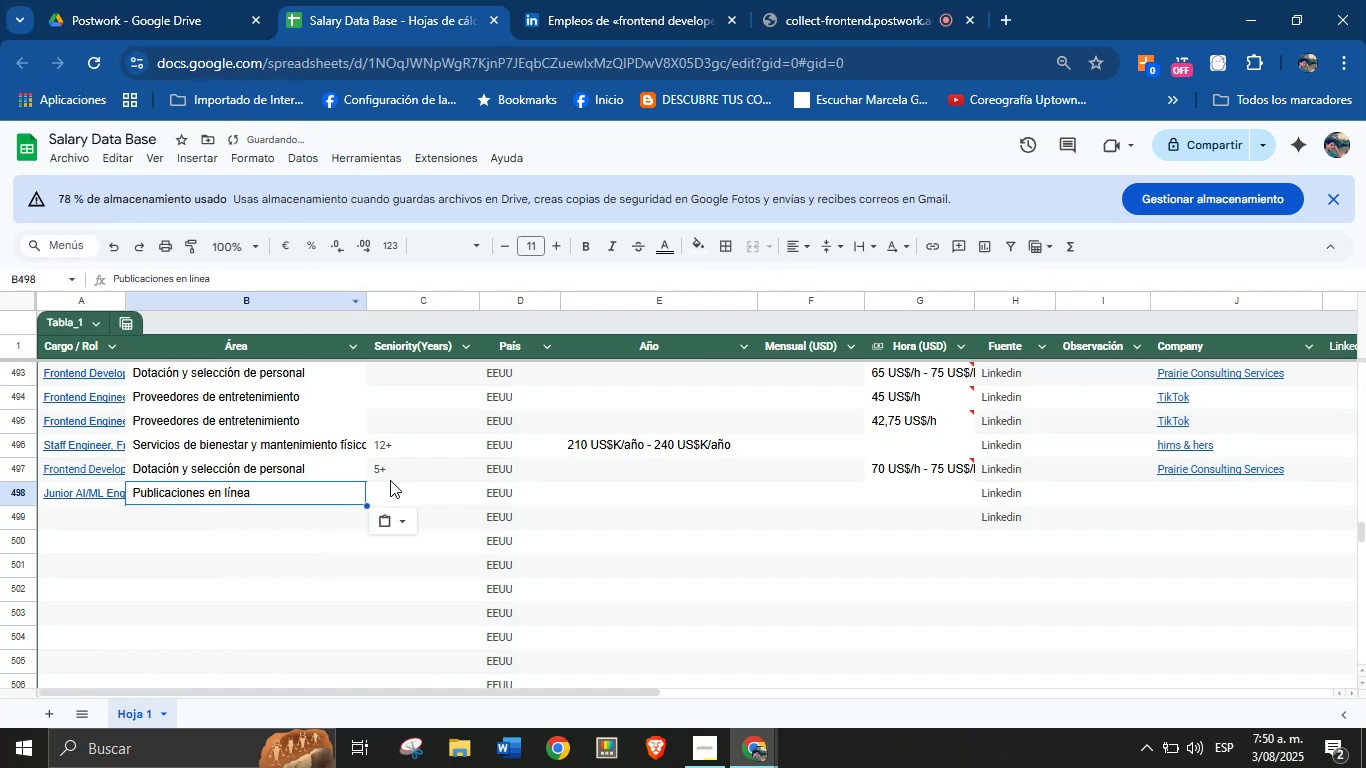 
left_click([396, 493])
 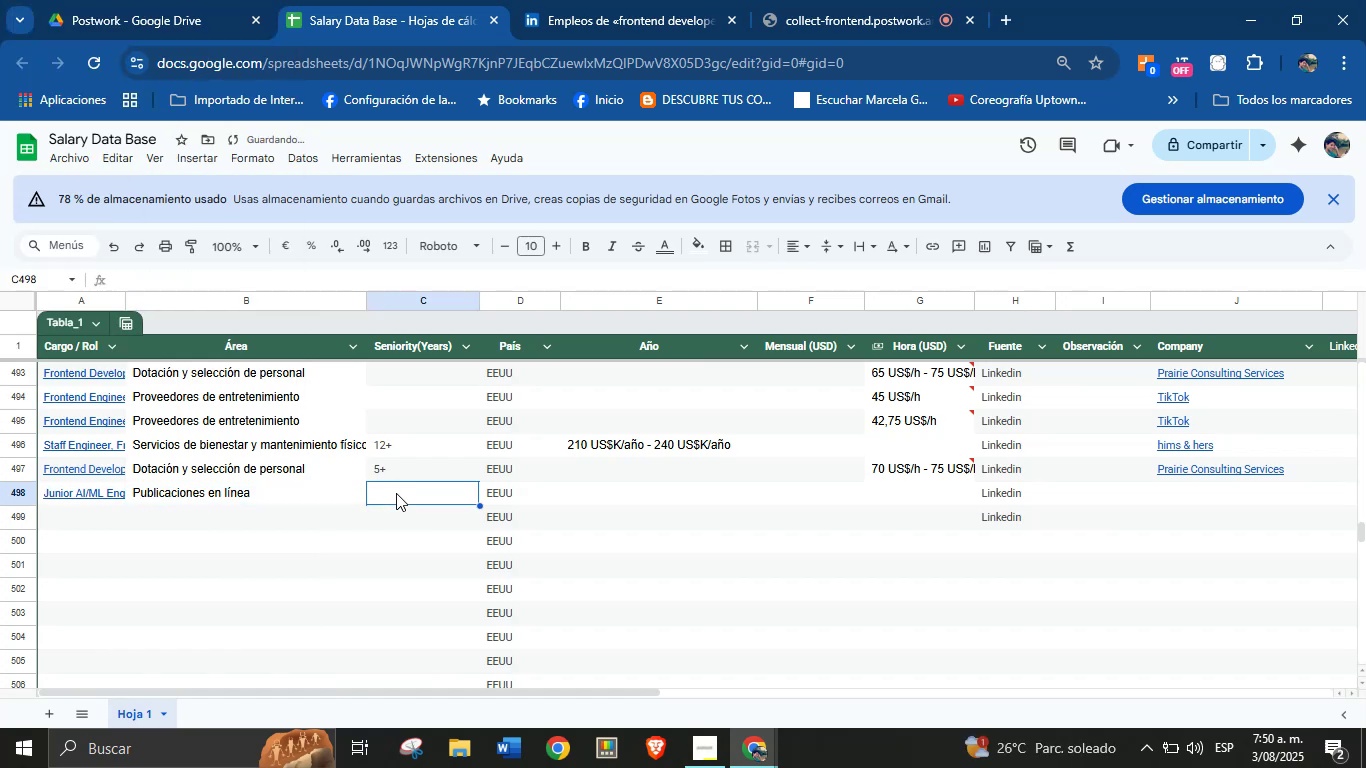 
key(1)
 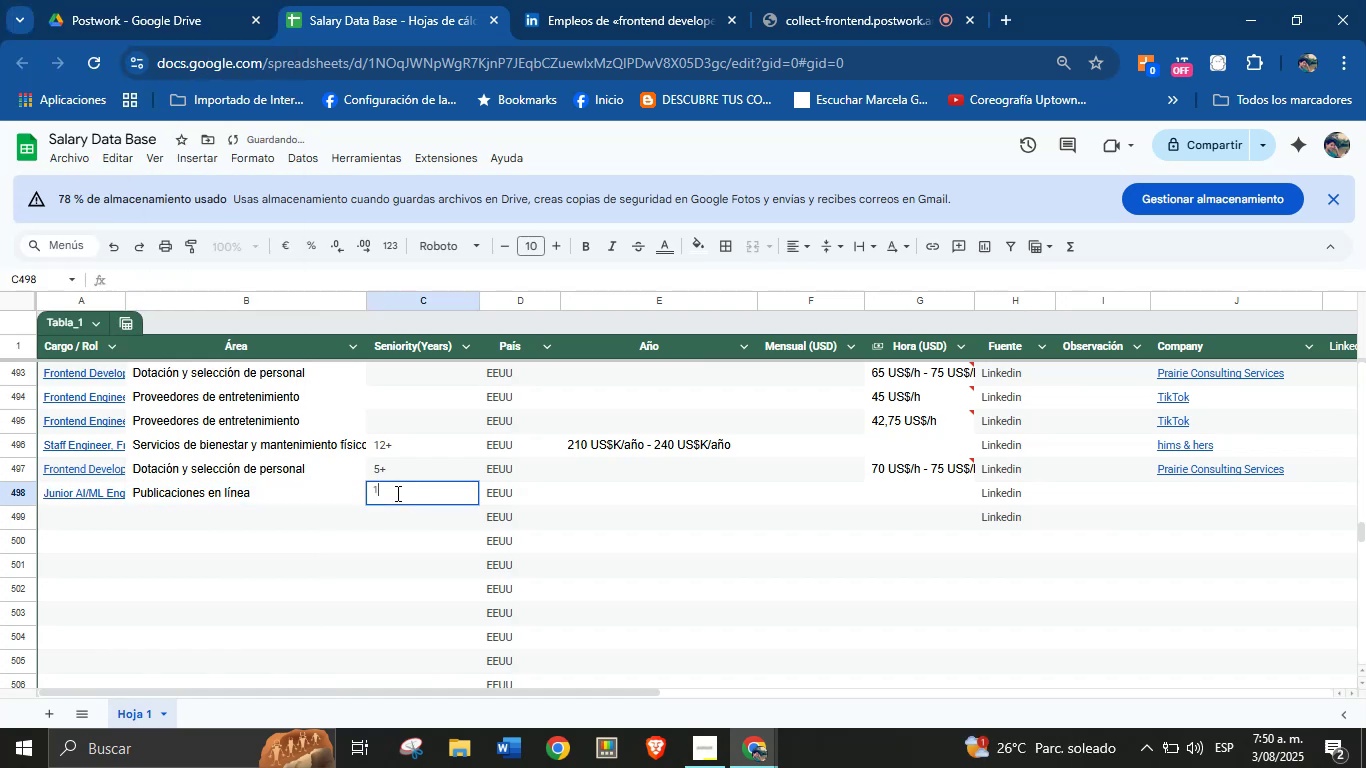 
key(Equal)
 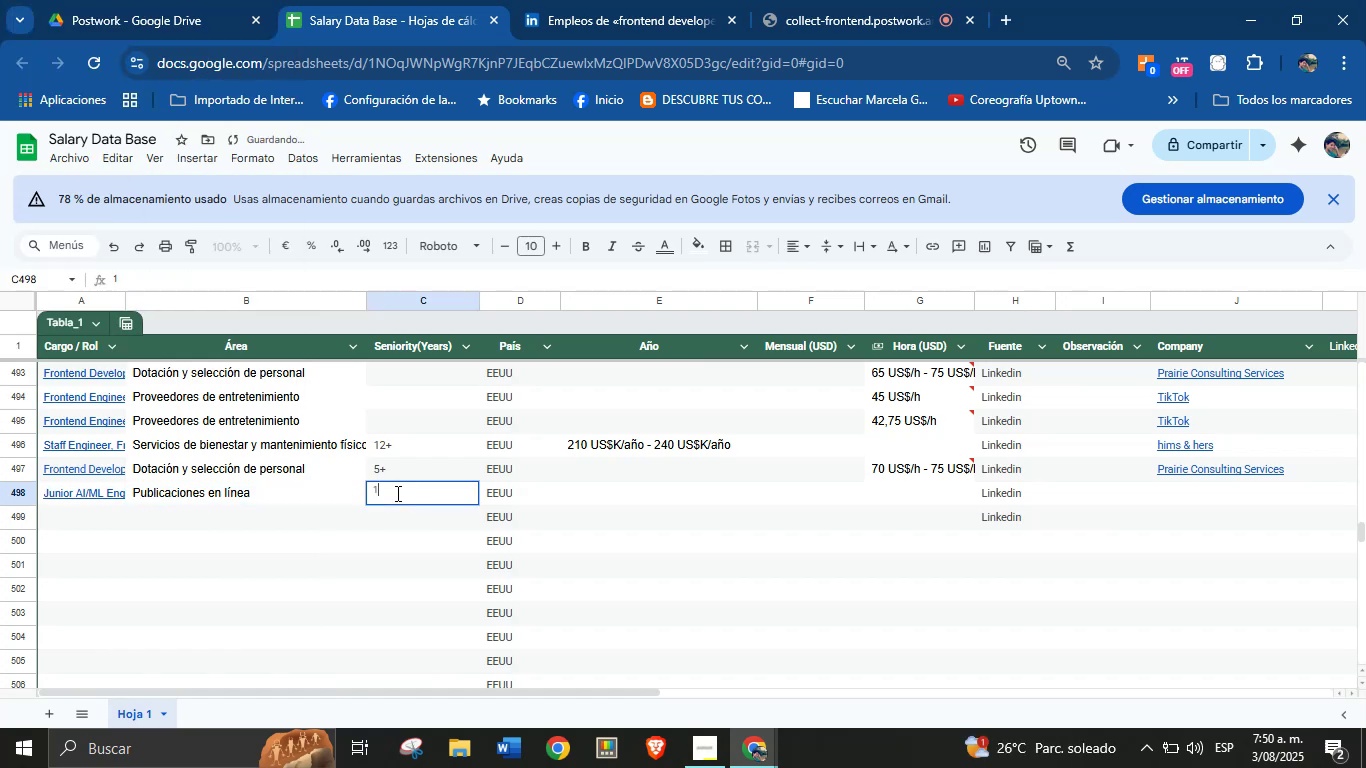 
key(Enter)
 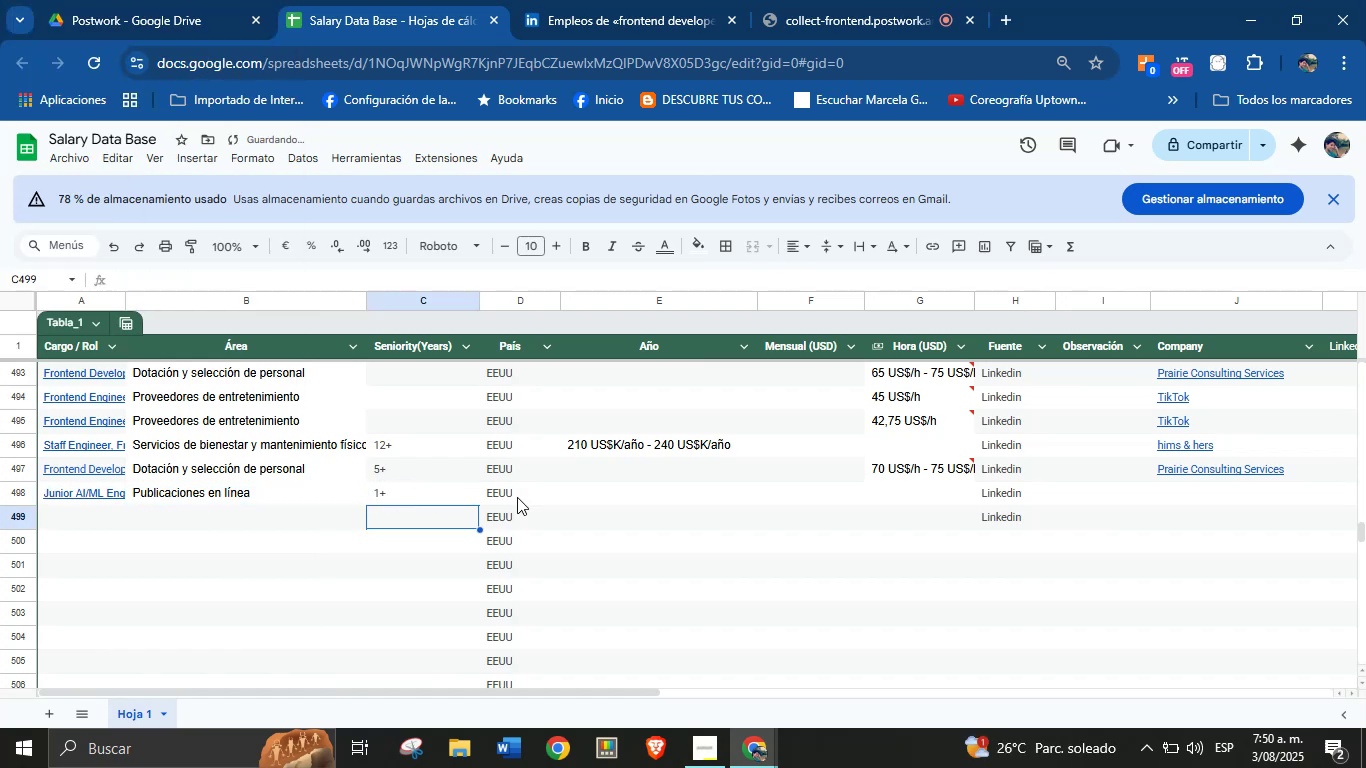 
left_click([606, 495])
 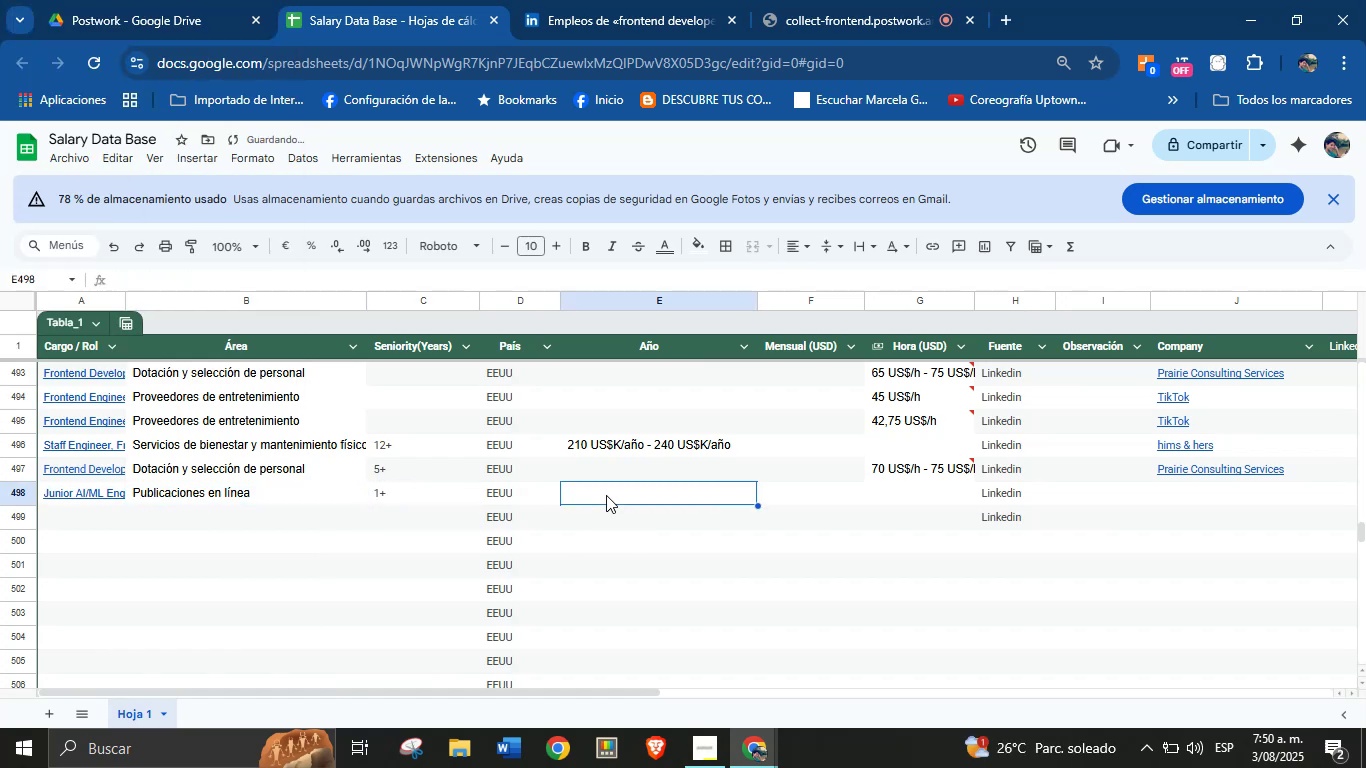 
key(Meta+V)
 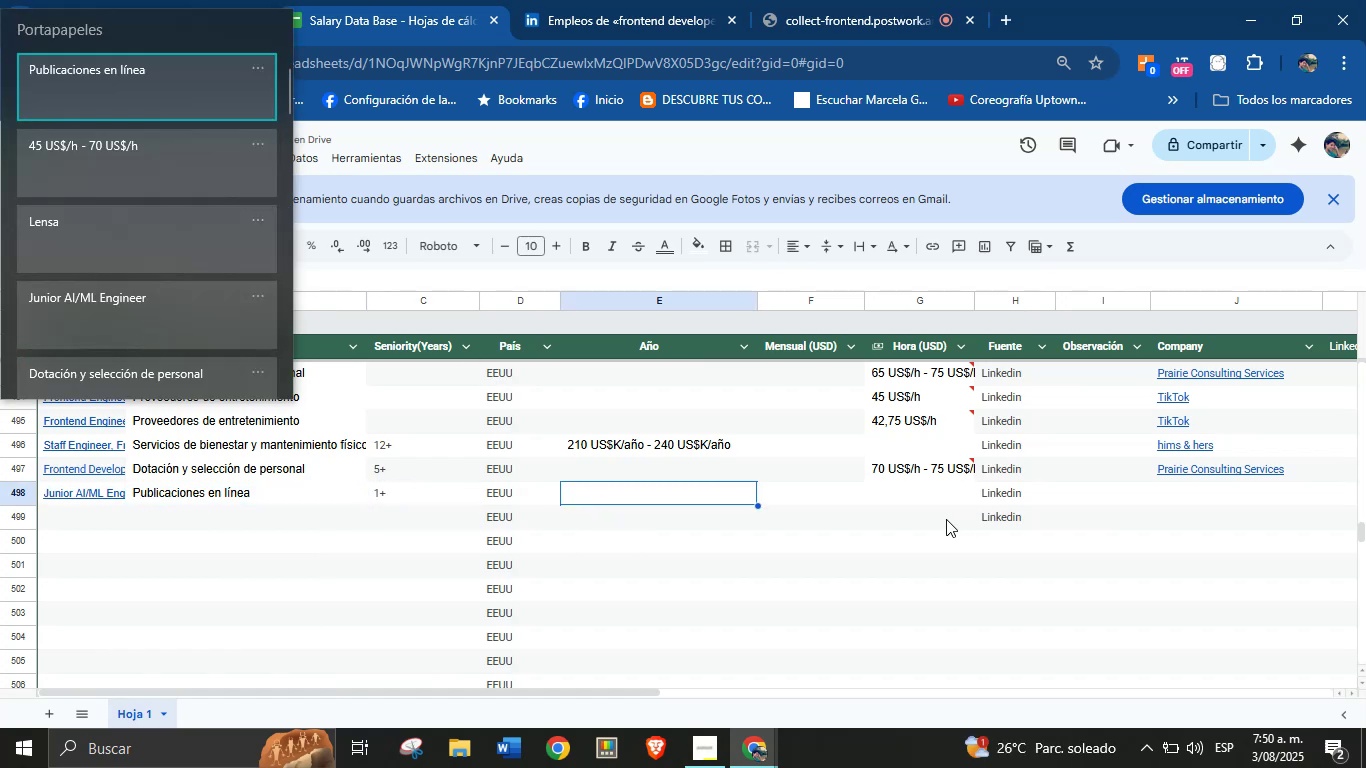 
key(Meta+MetaLeft)
 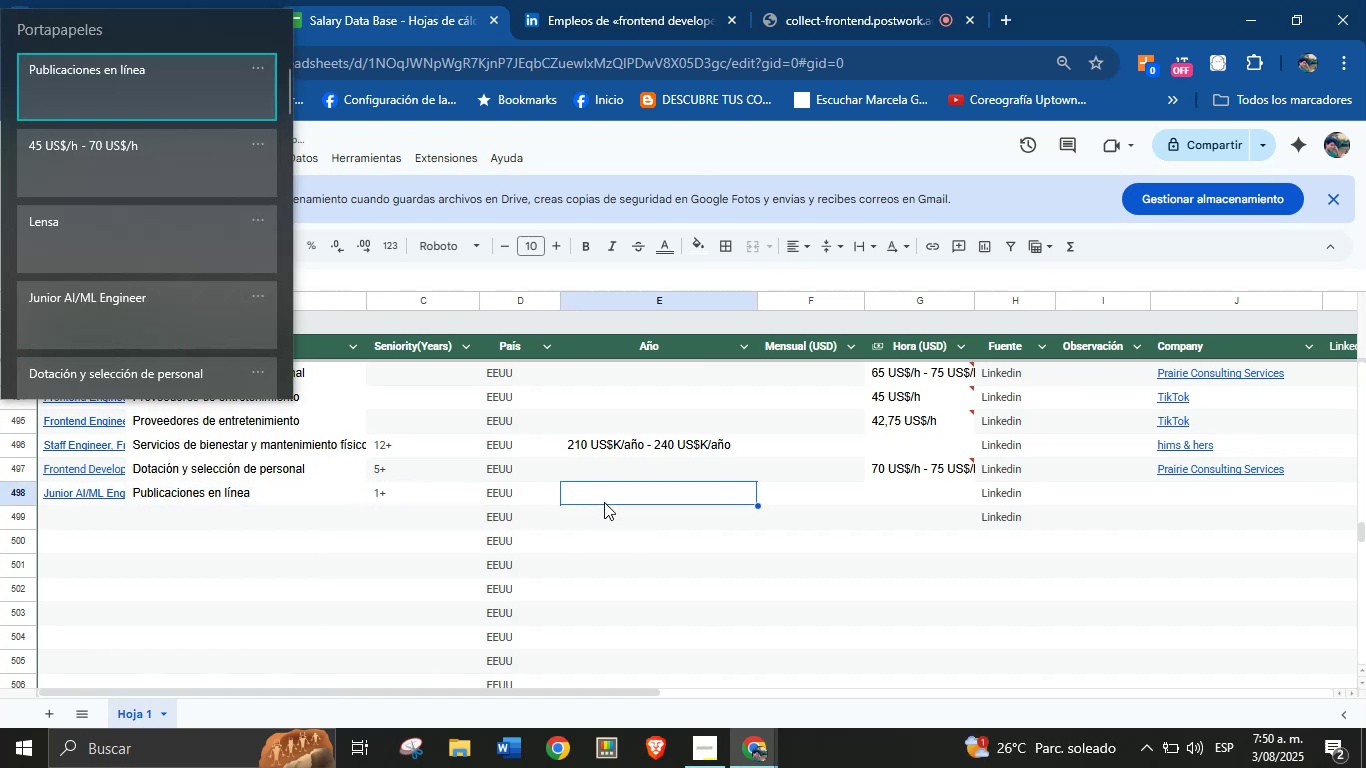 
key(Meta+MetaLeft)
 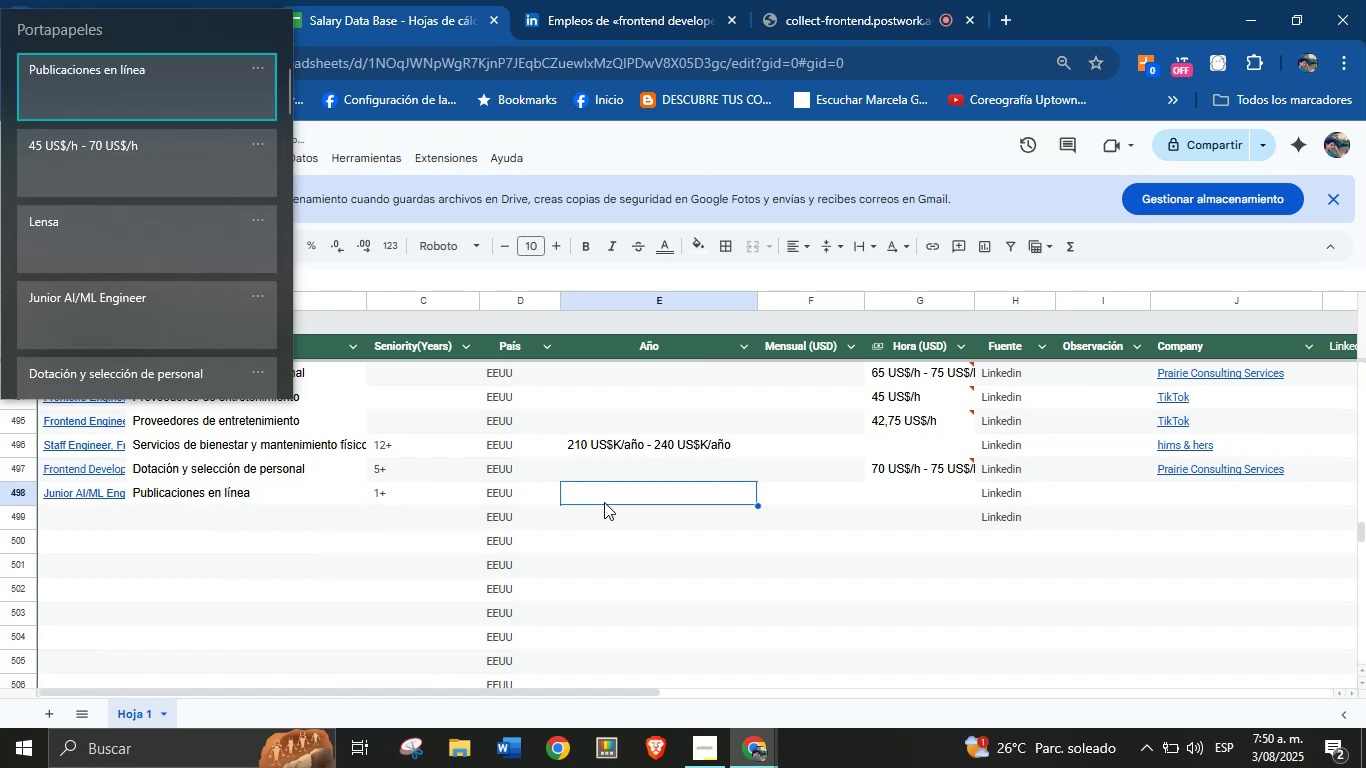 
double_click([935, 496])
 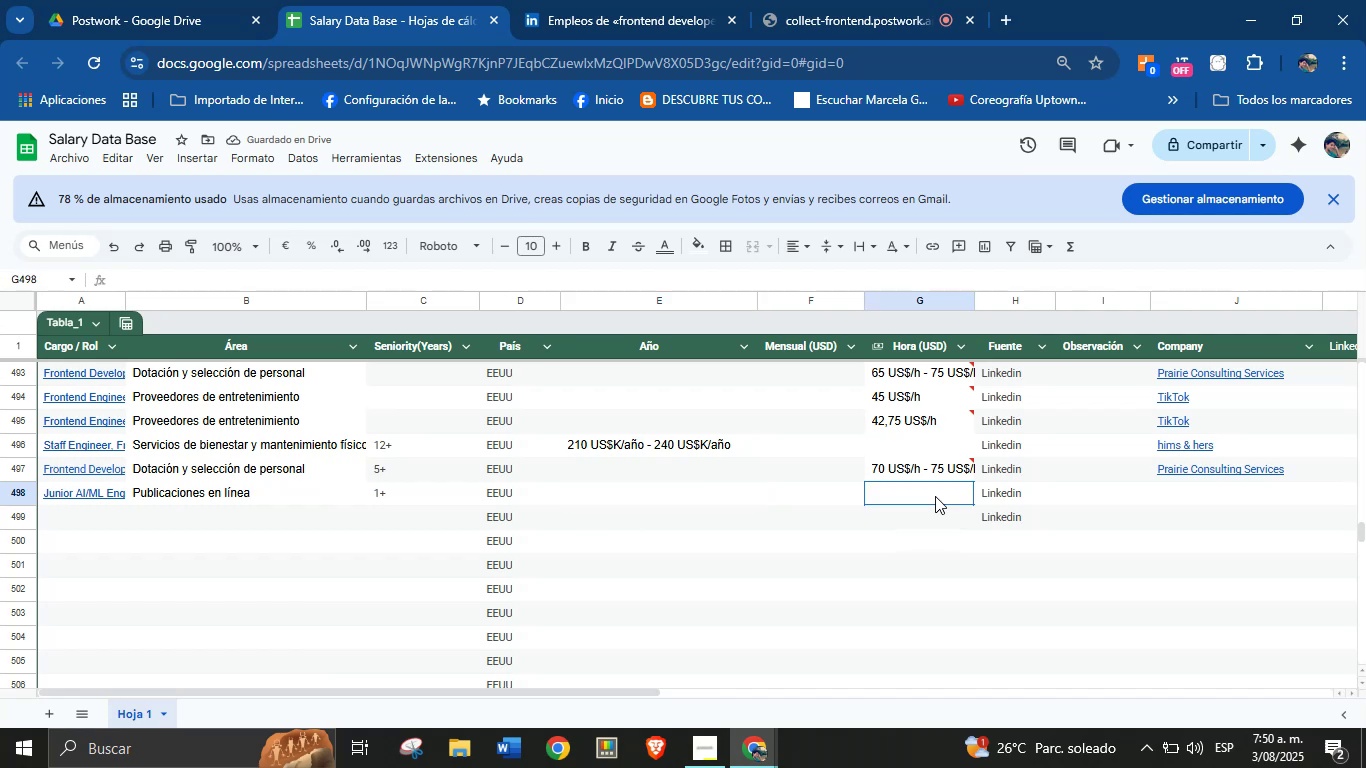 
key(Meta+MetaLeft)
 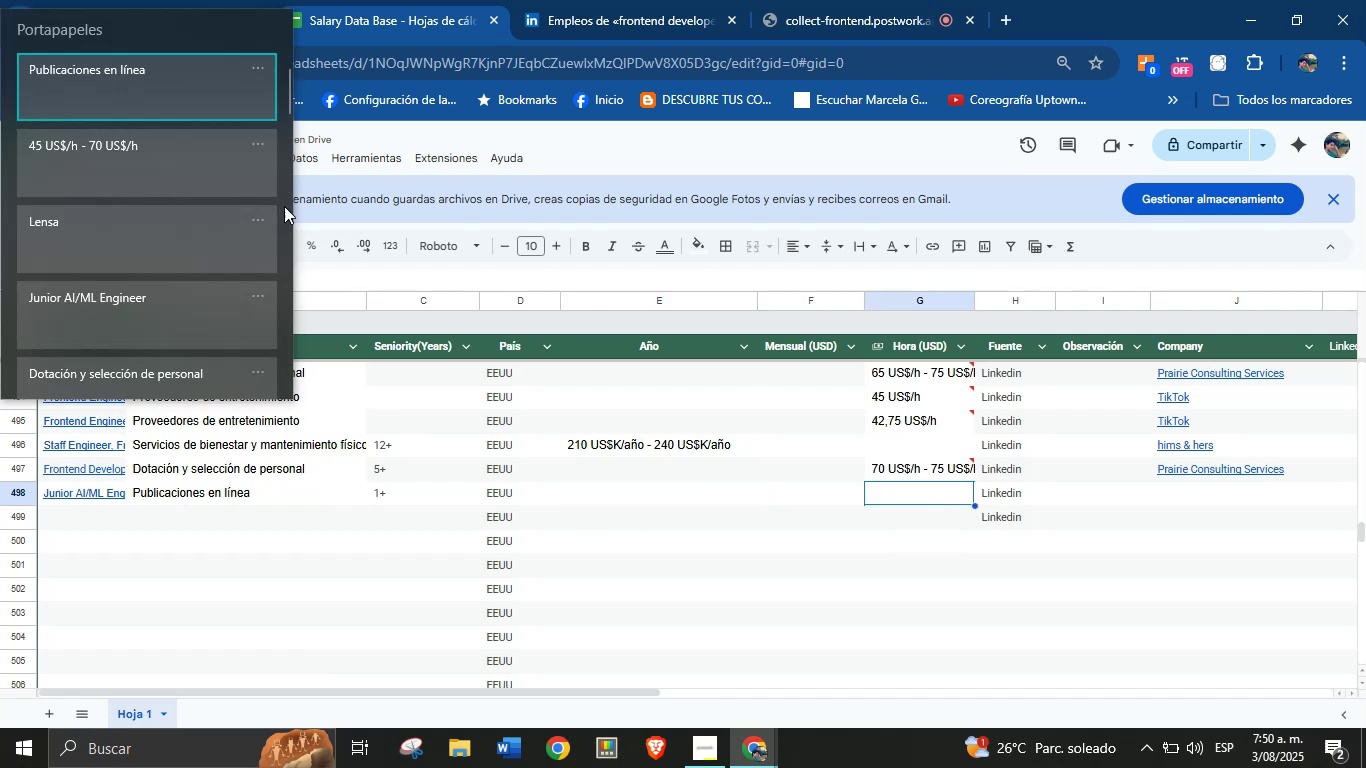 
key(Meta+MetaLeft)
 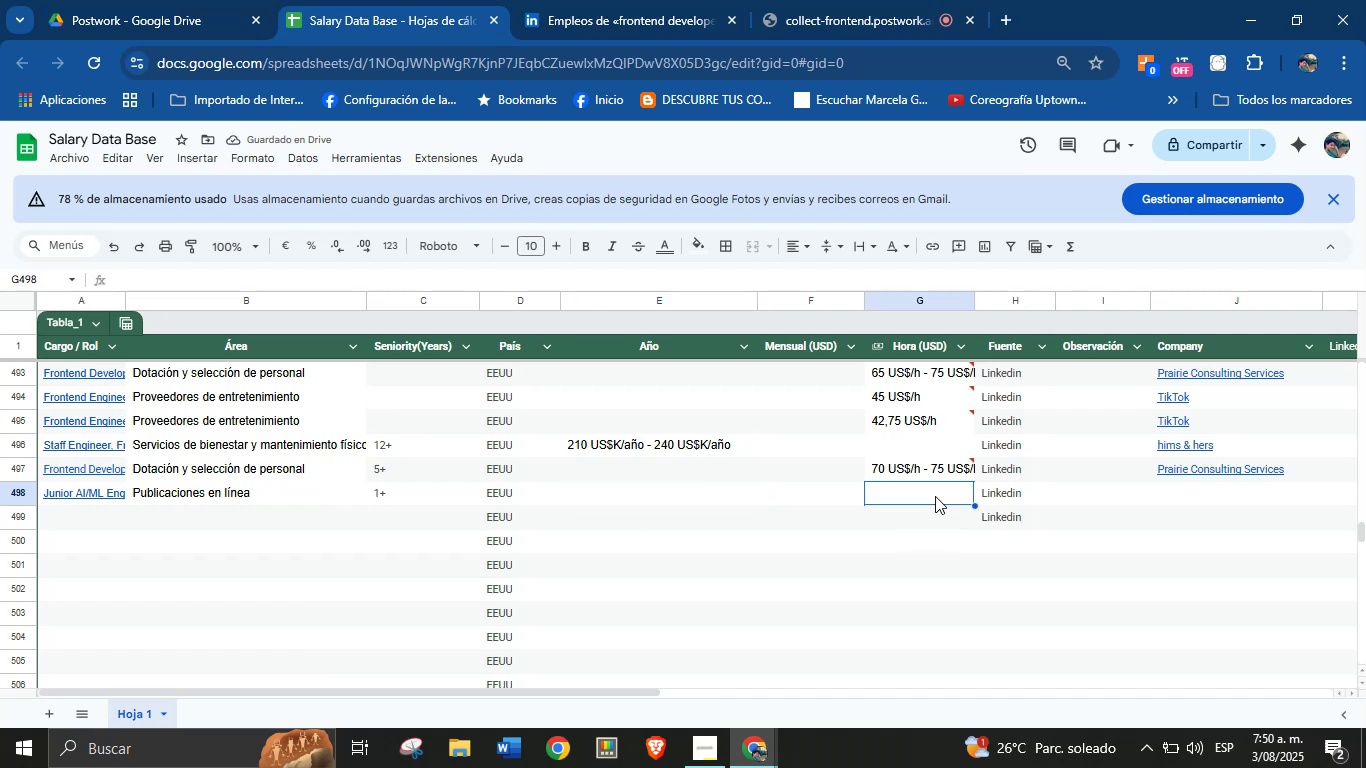 
key(Meta+V)
 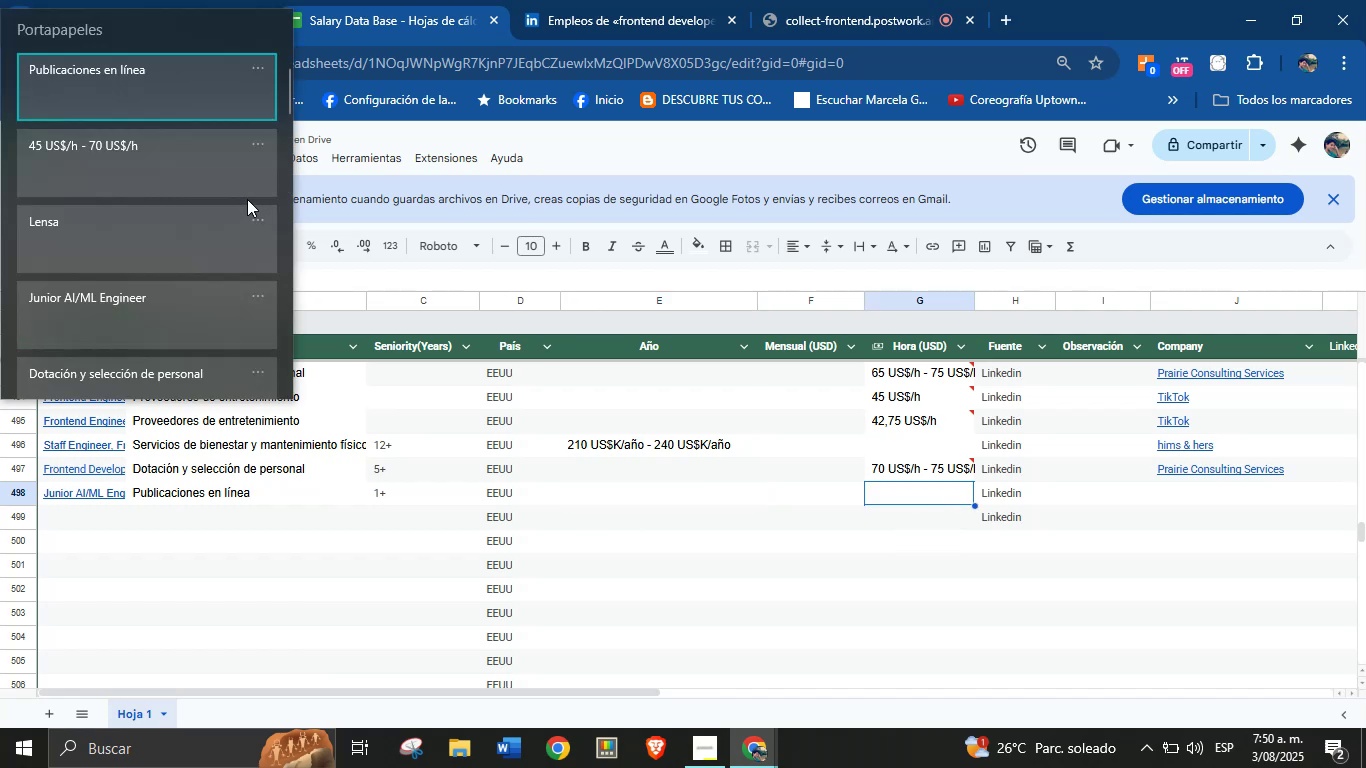 
key(Control+ControlLeft)
 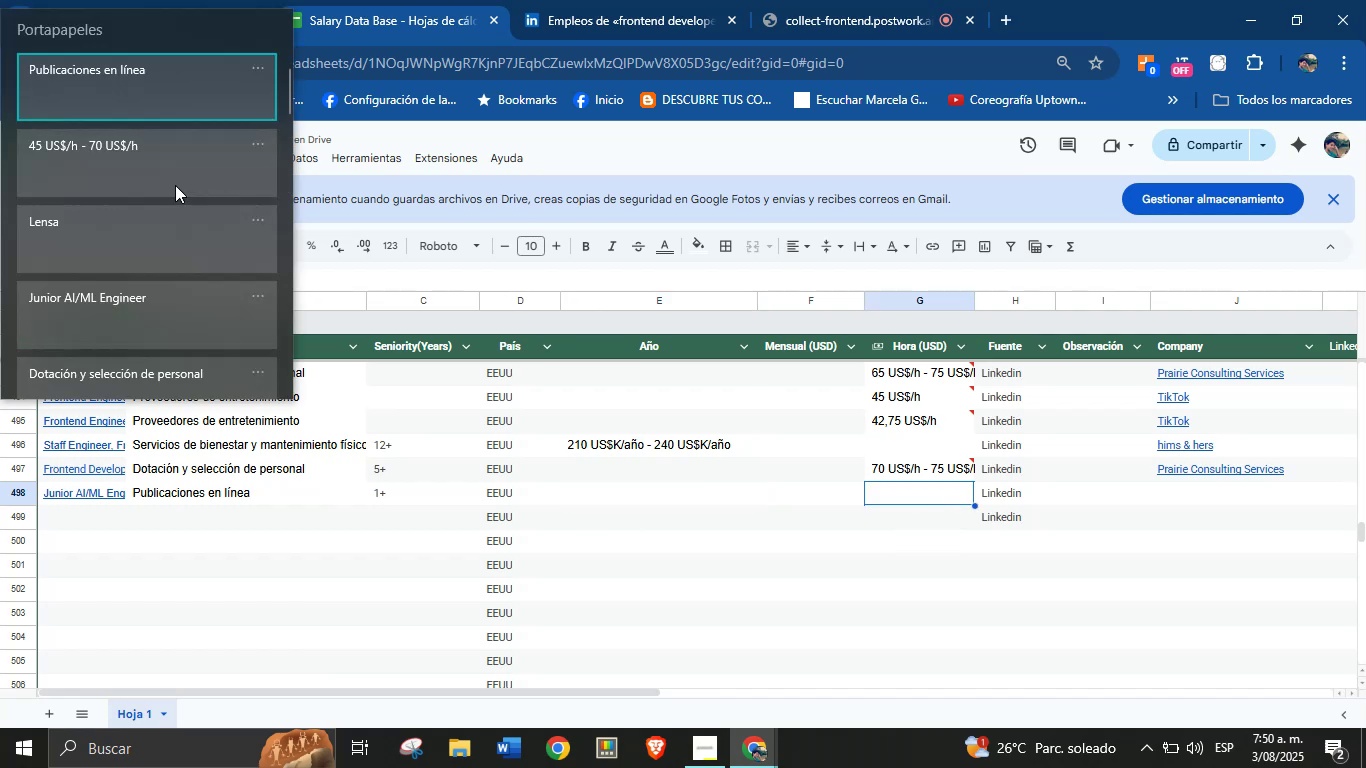 
key(Control+V)
 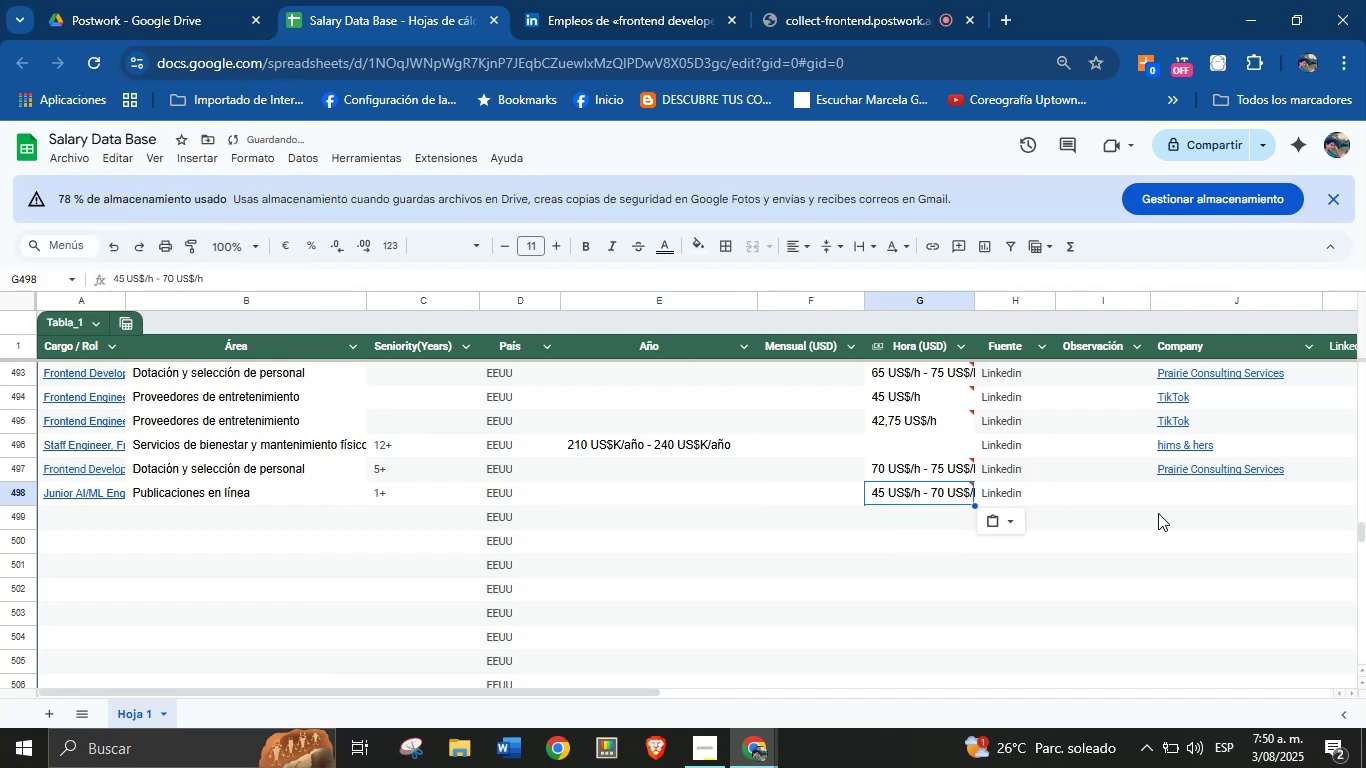 
left_click([1206, 494])
 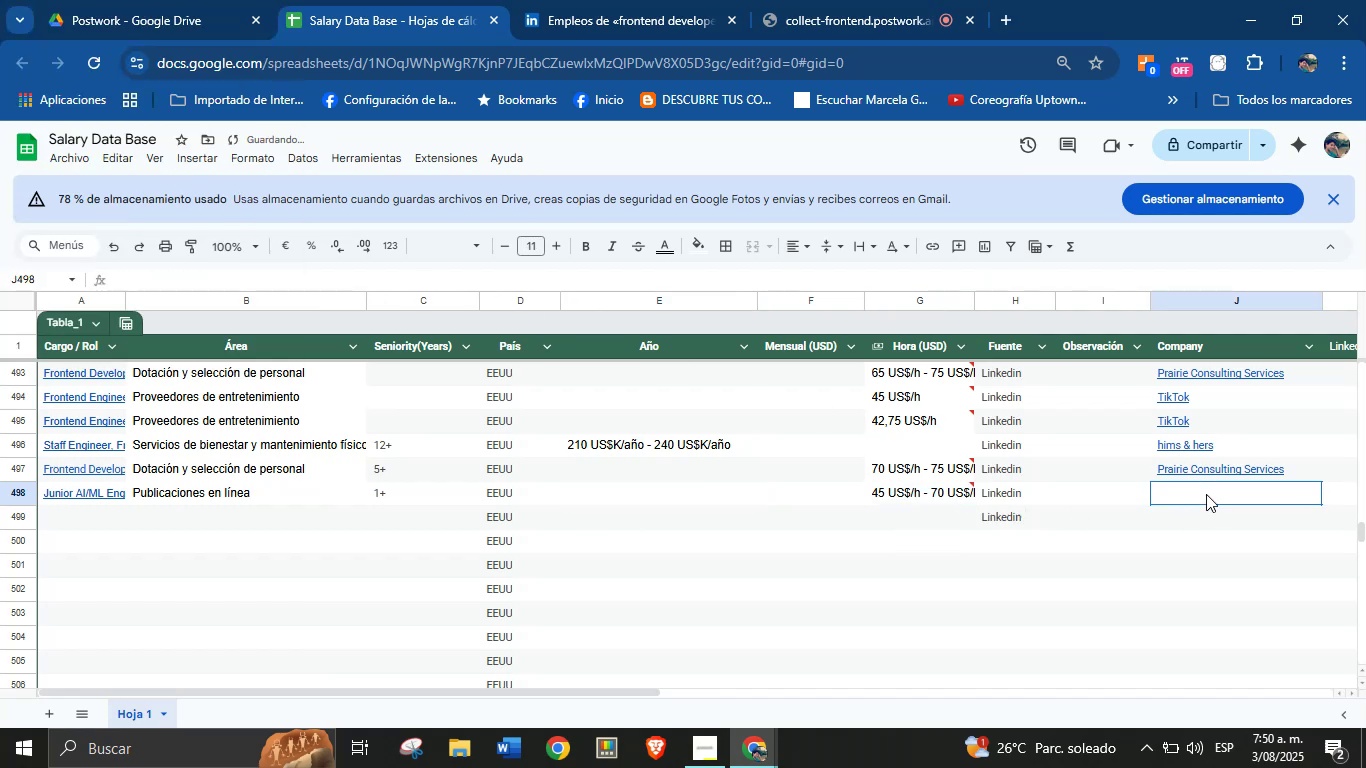 
key(Meta+MetaLeft)
 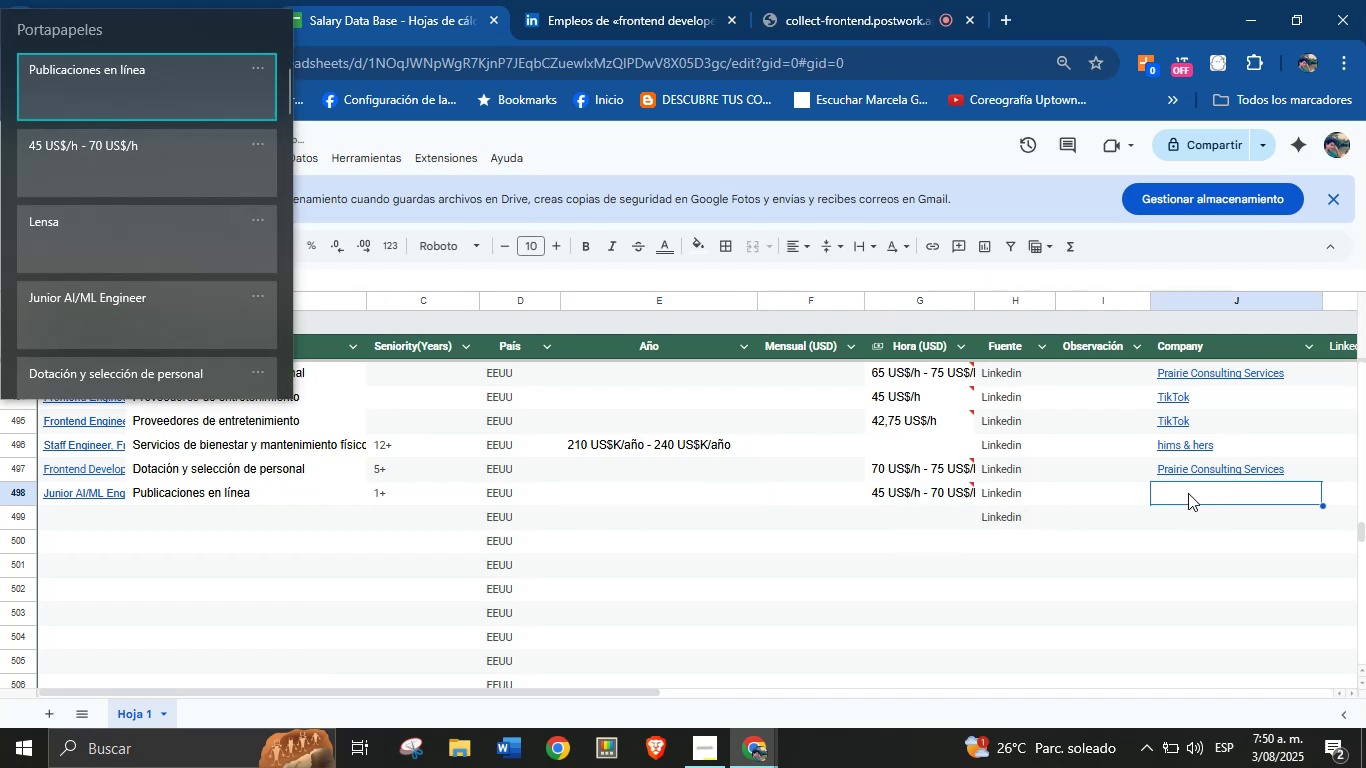 
key(Meta+MetaLeft)
 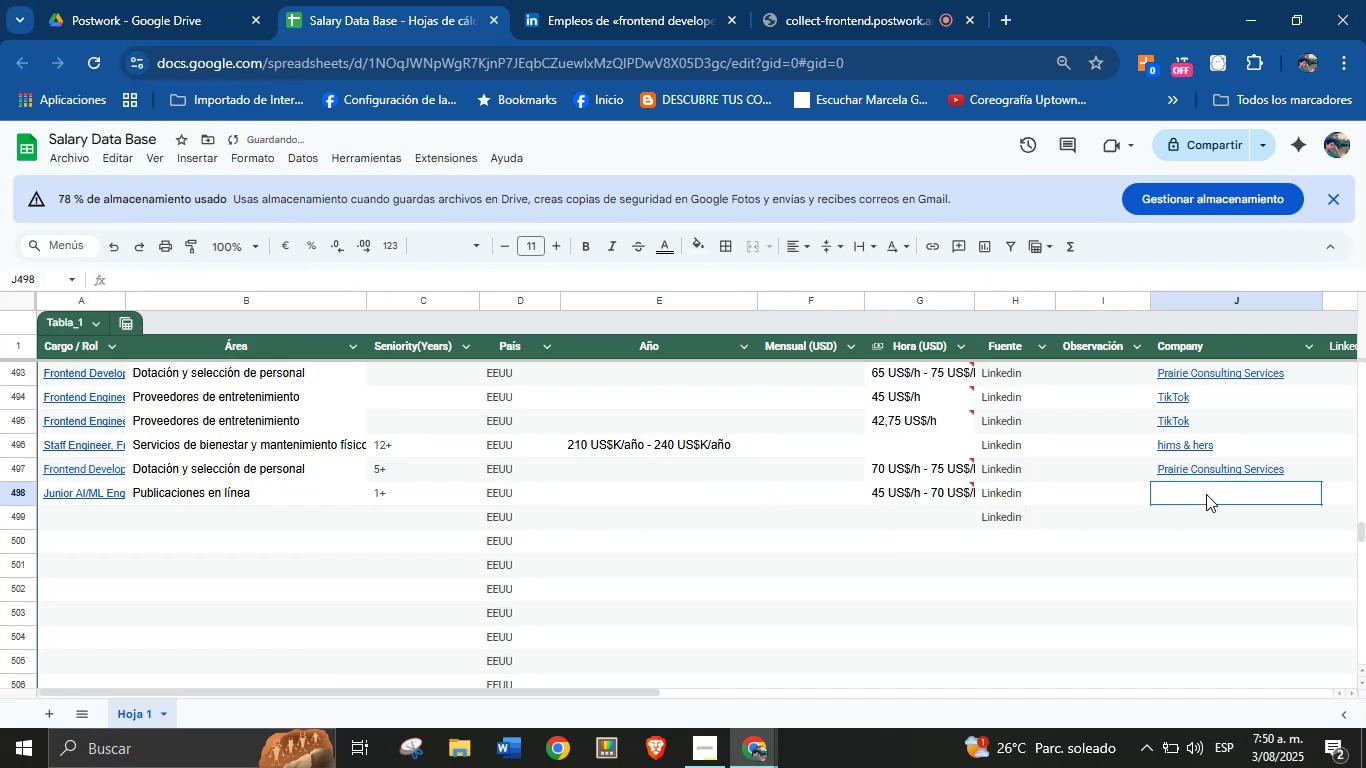 
key(Meta+V)
 